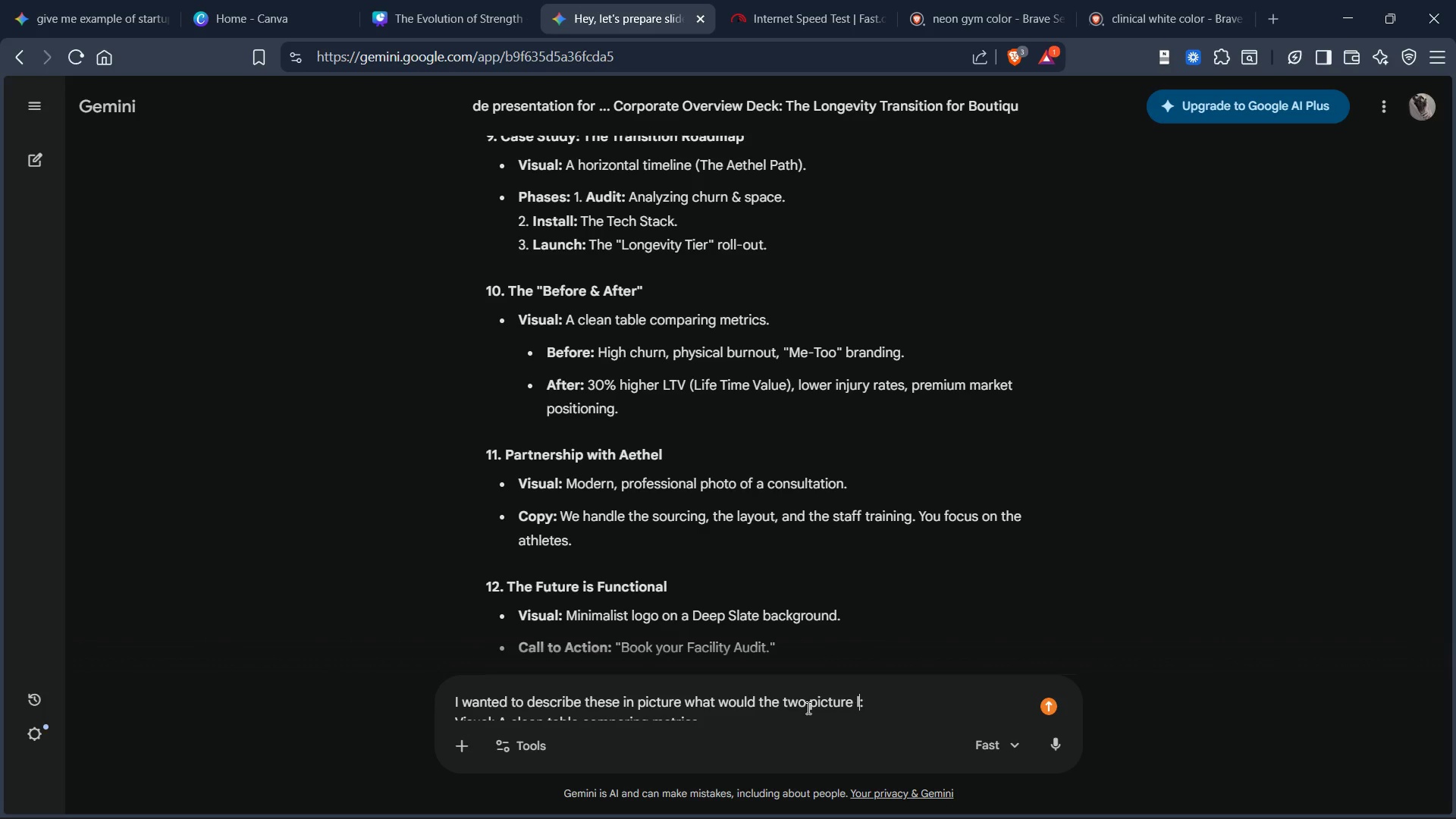 
key(Control+L)
 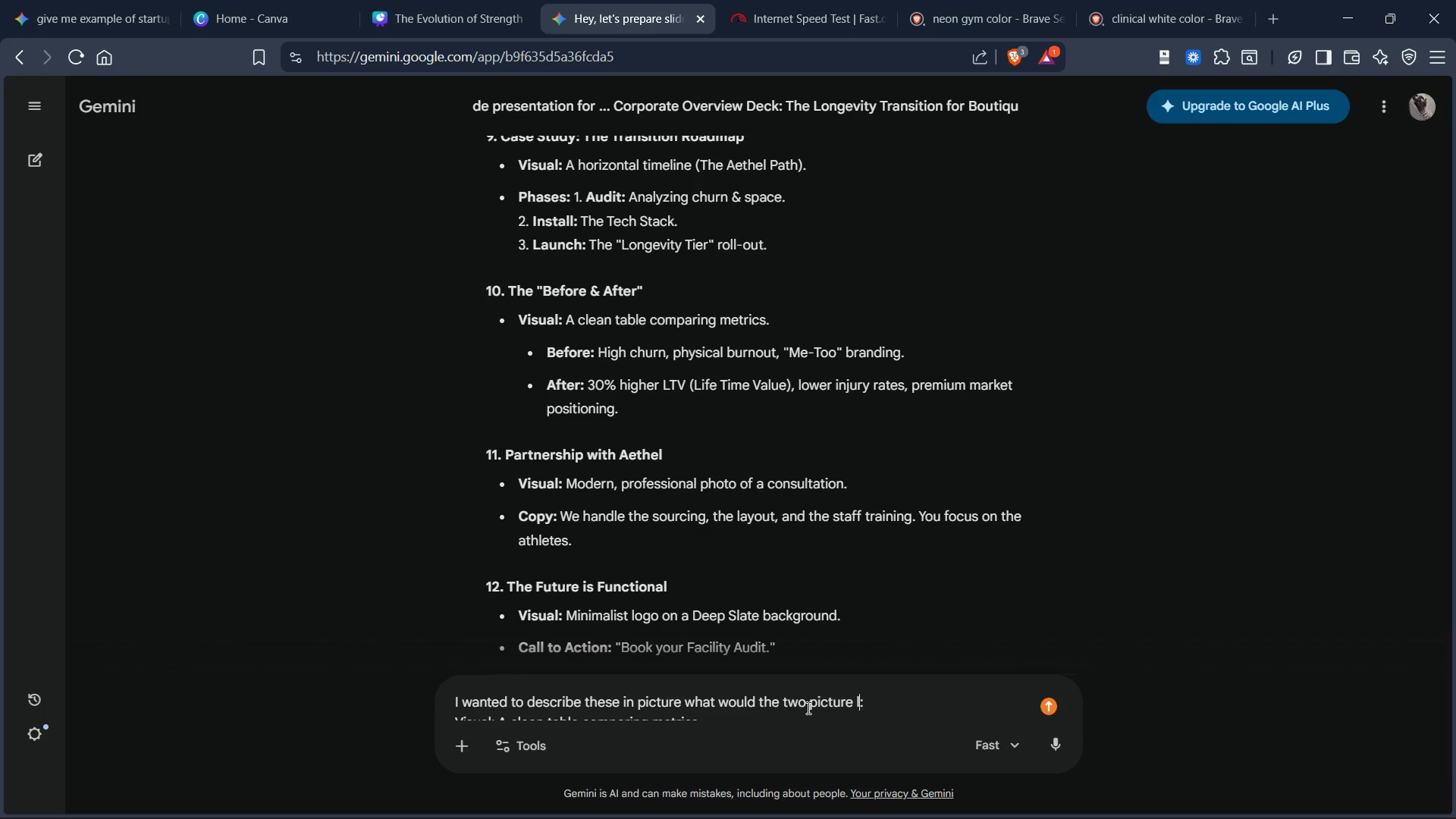 
key(Control+O)
 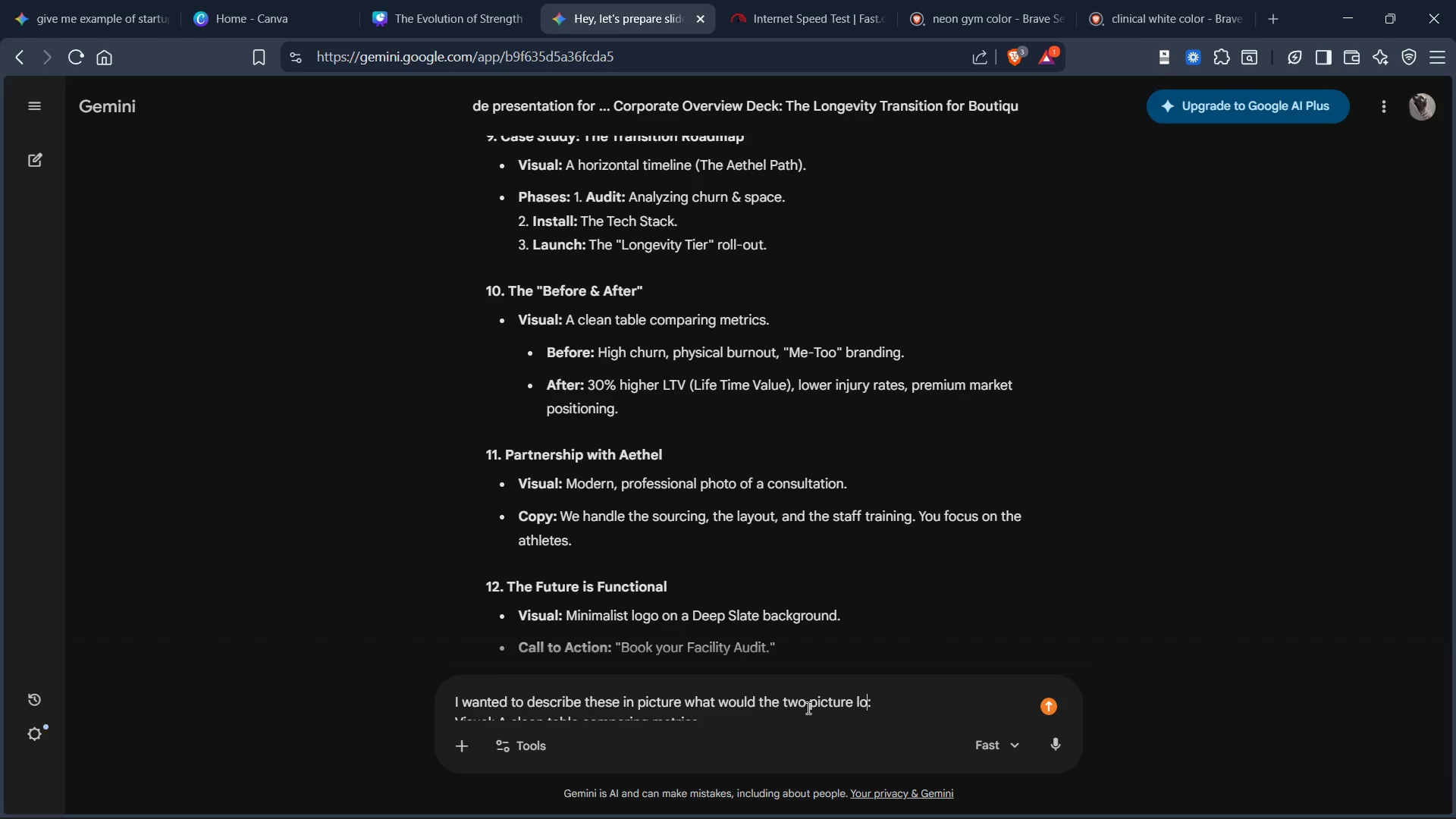 
key(Control+O)
 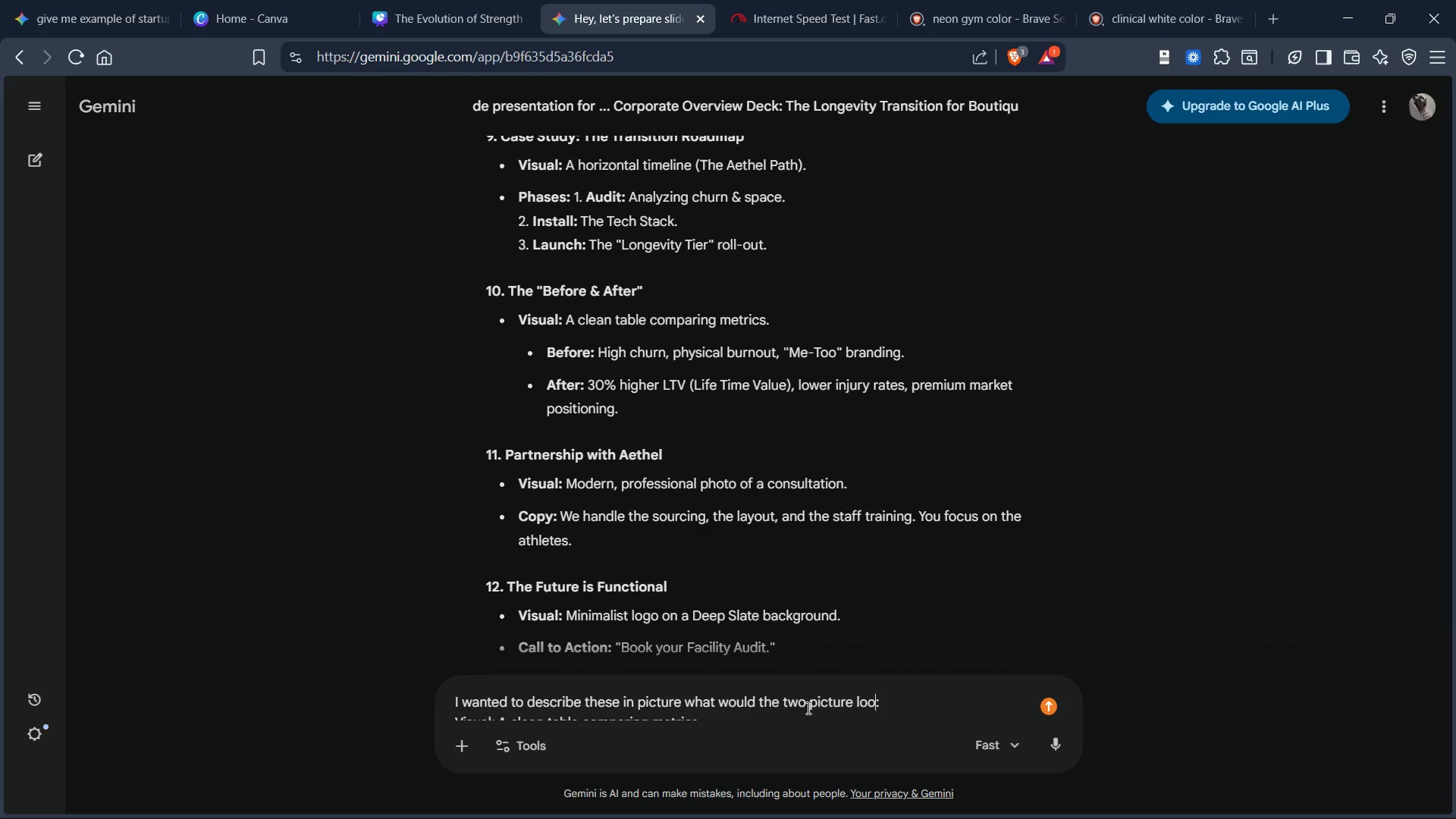 
key(Control+K)
 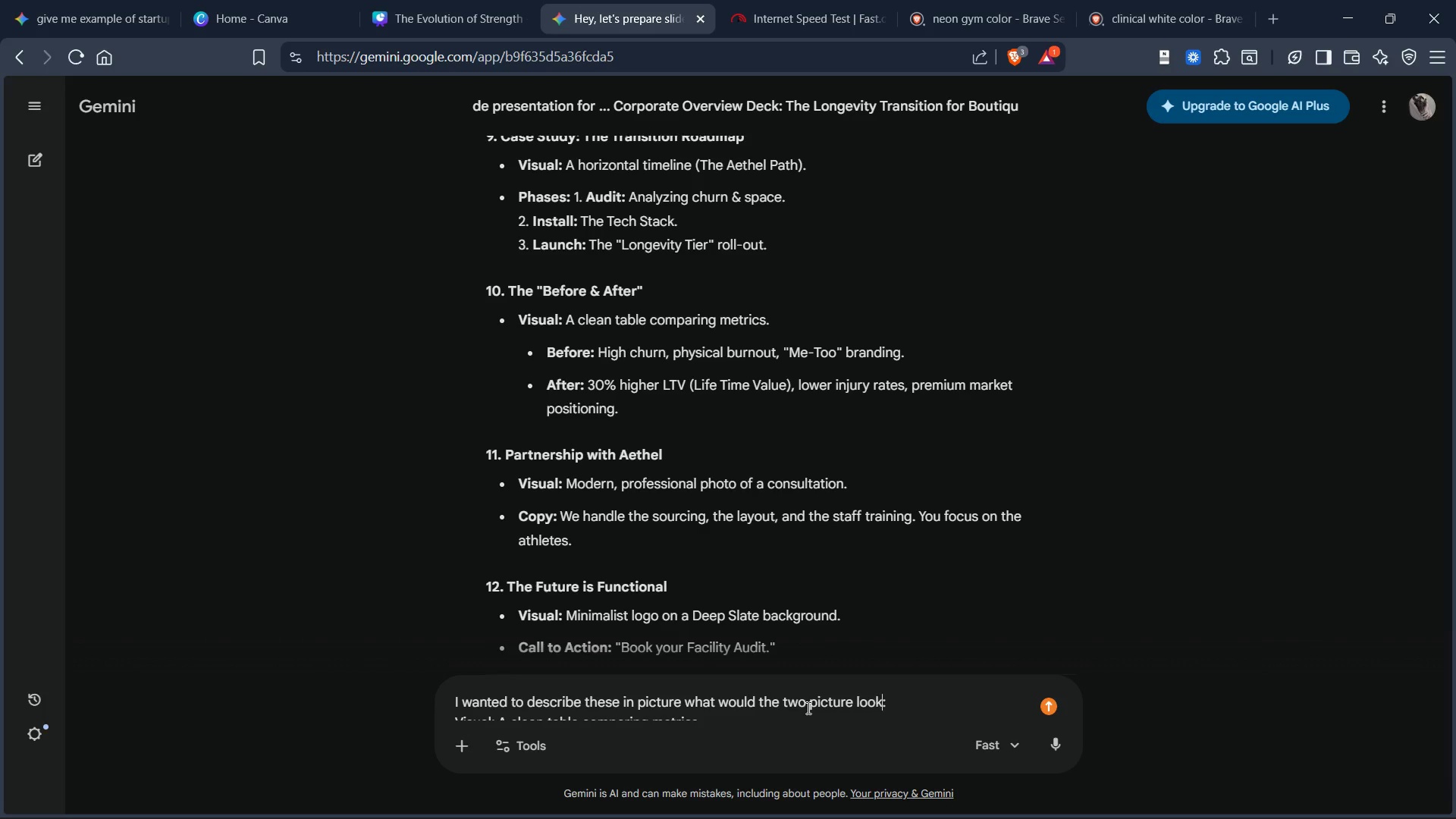 
key(Control+Space)
 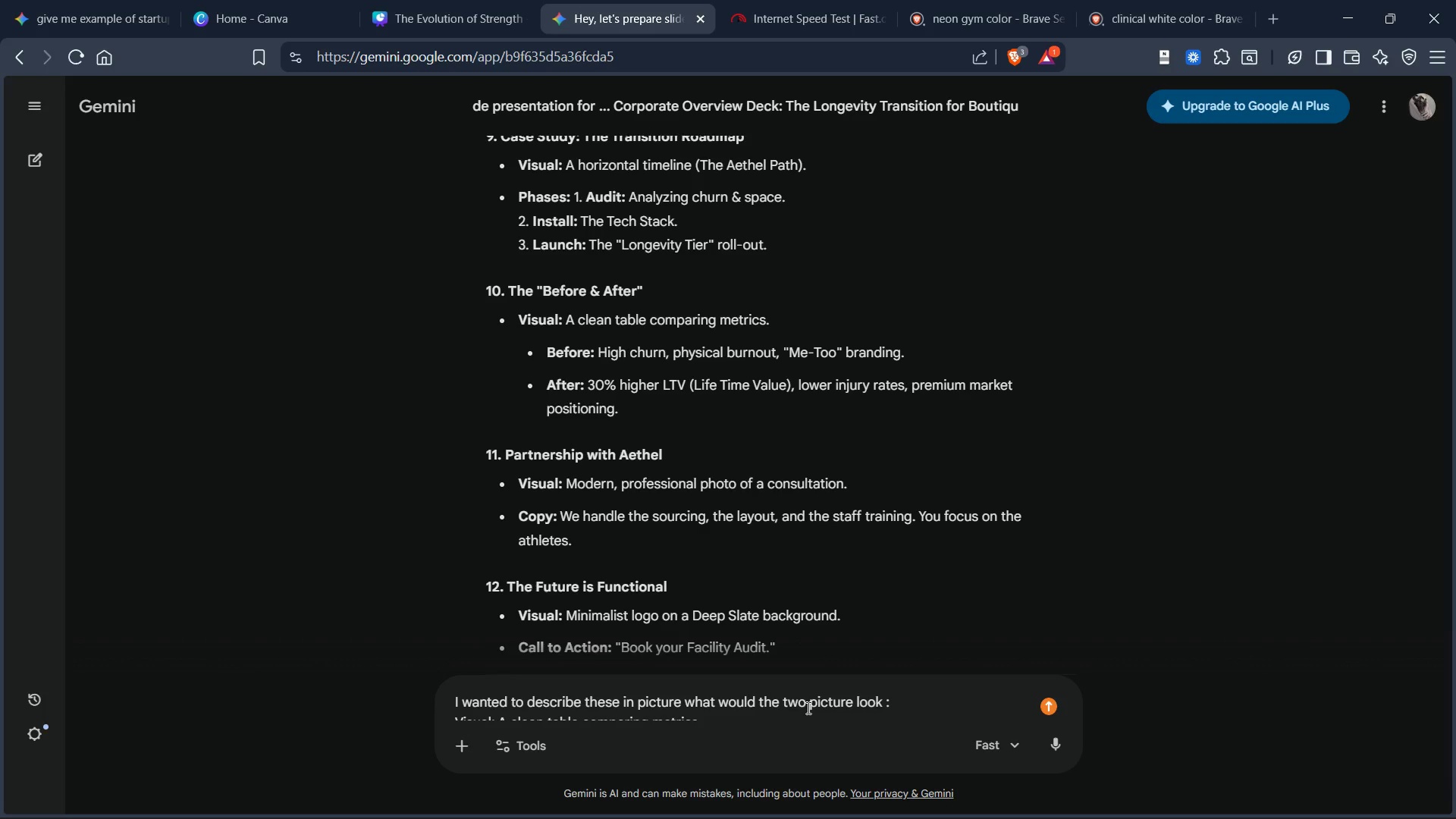 
key(Control+L)
 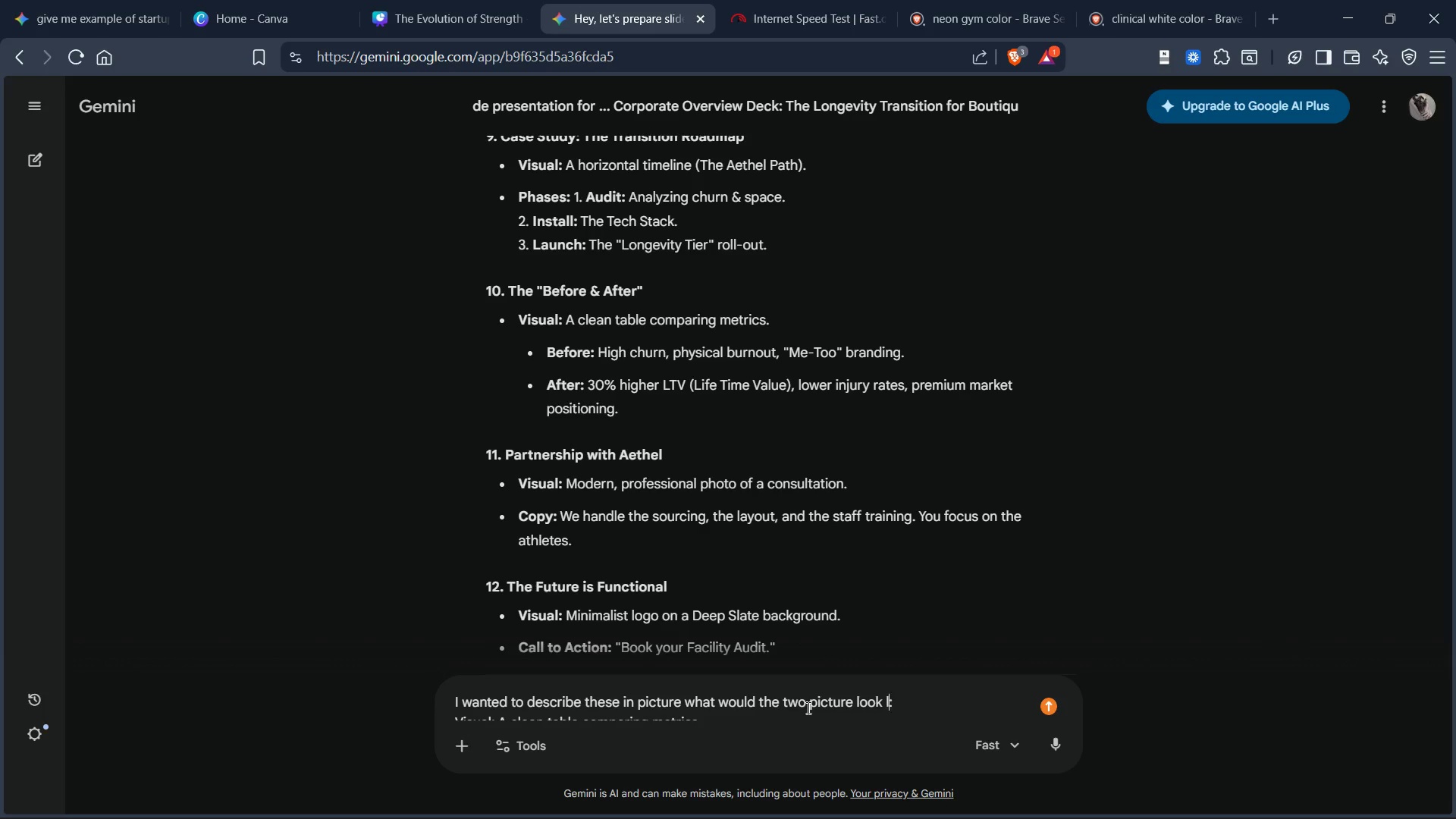 
key(Control+I)
 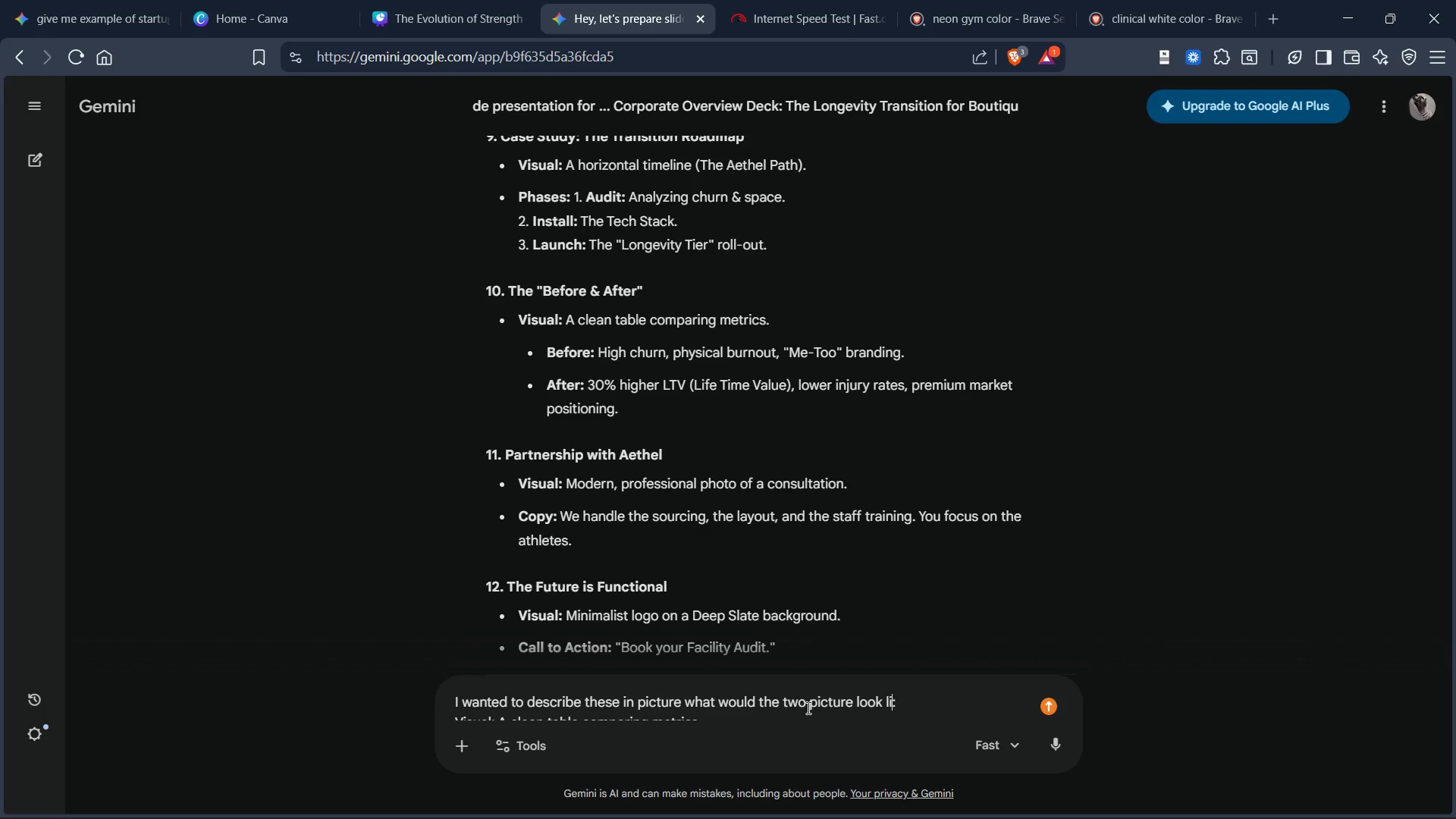 
key(Control+K)
 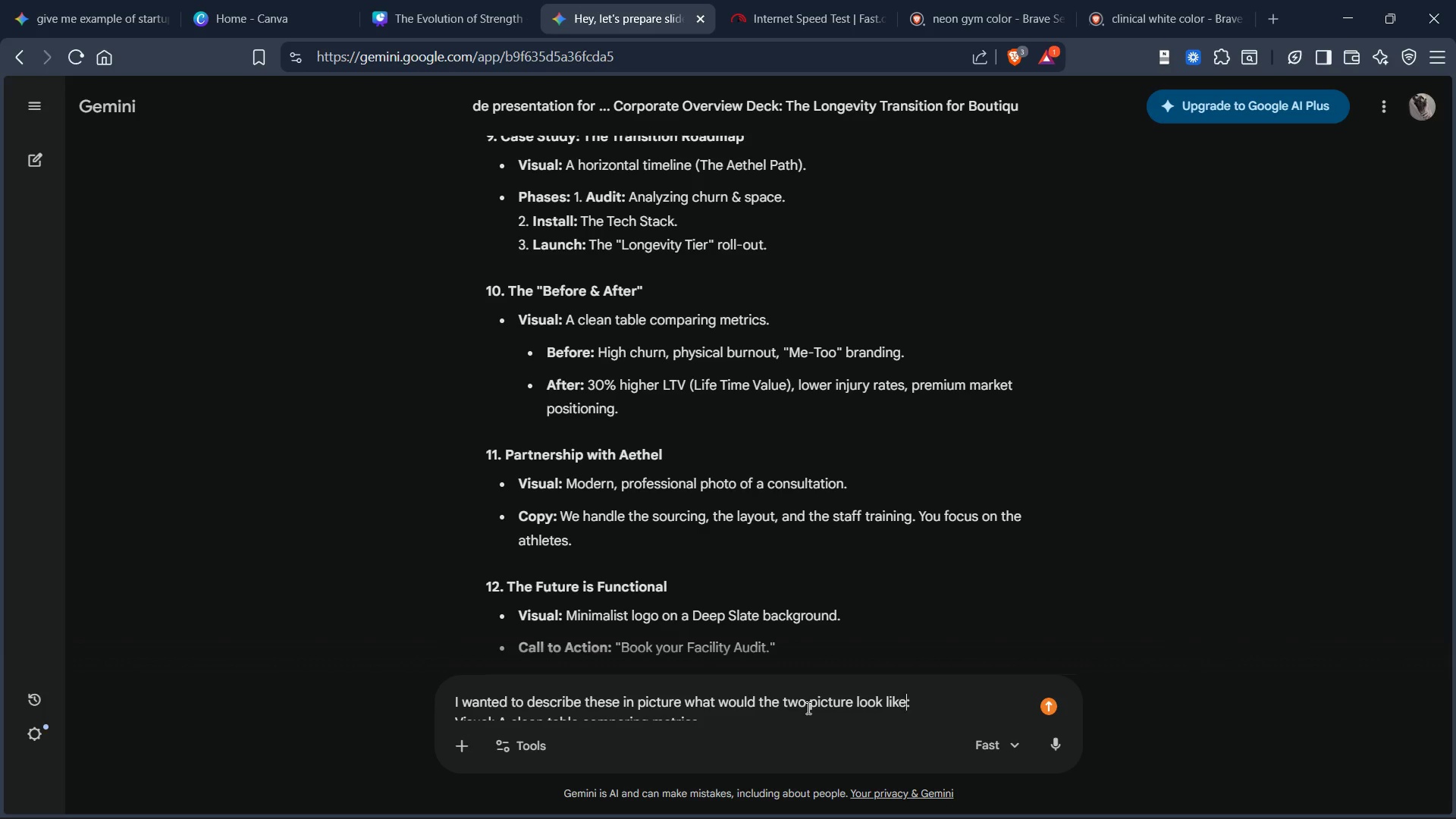 
key(Control+E)
 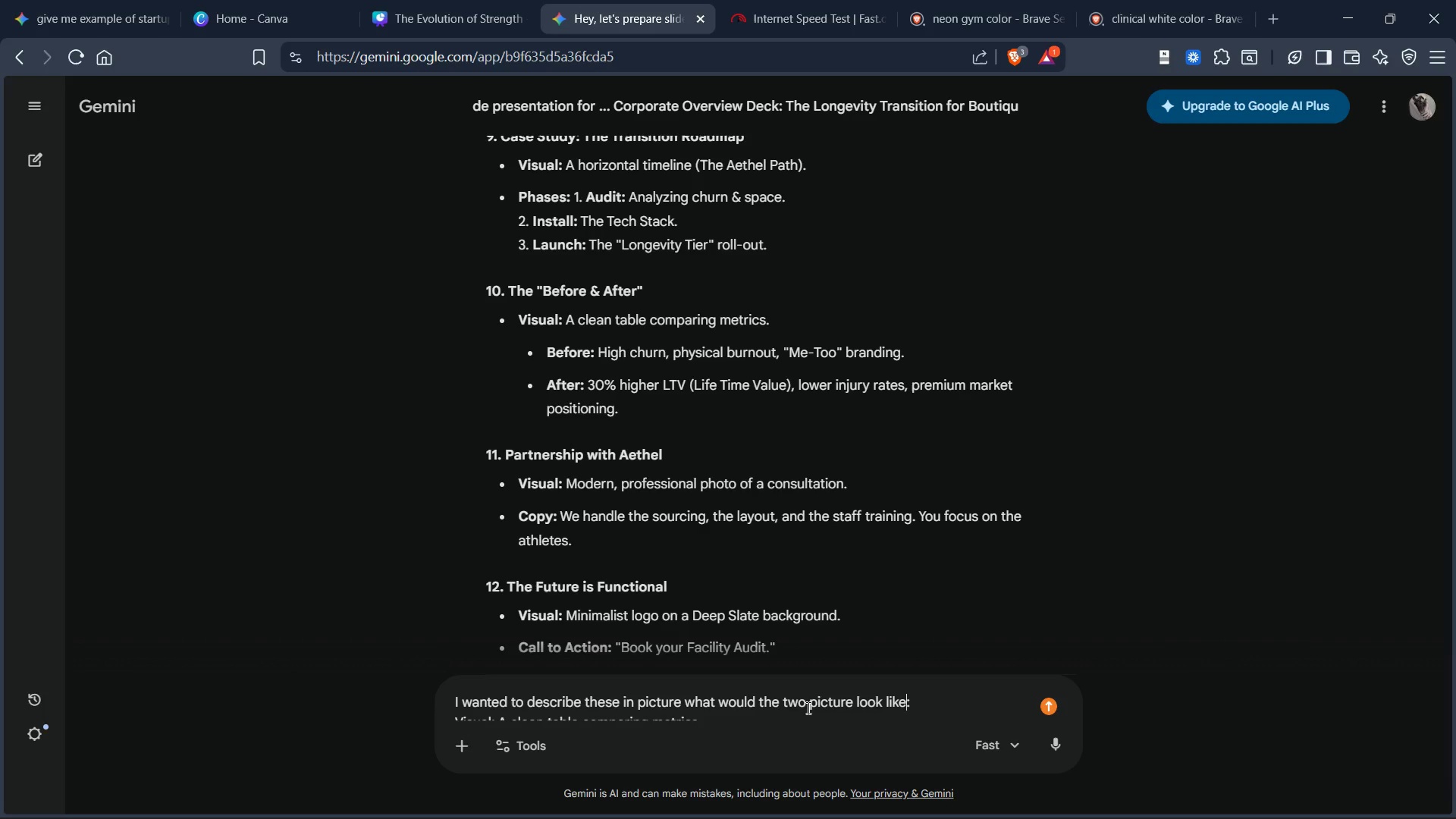 
key(Control+Shift+ShiftLeft)
 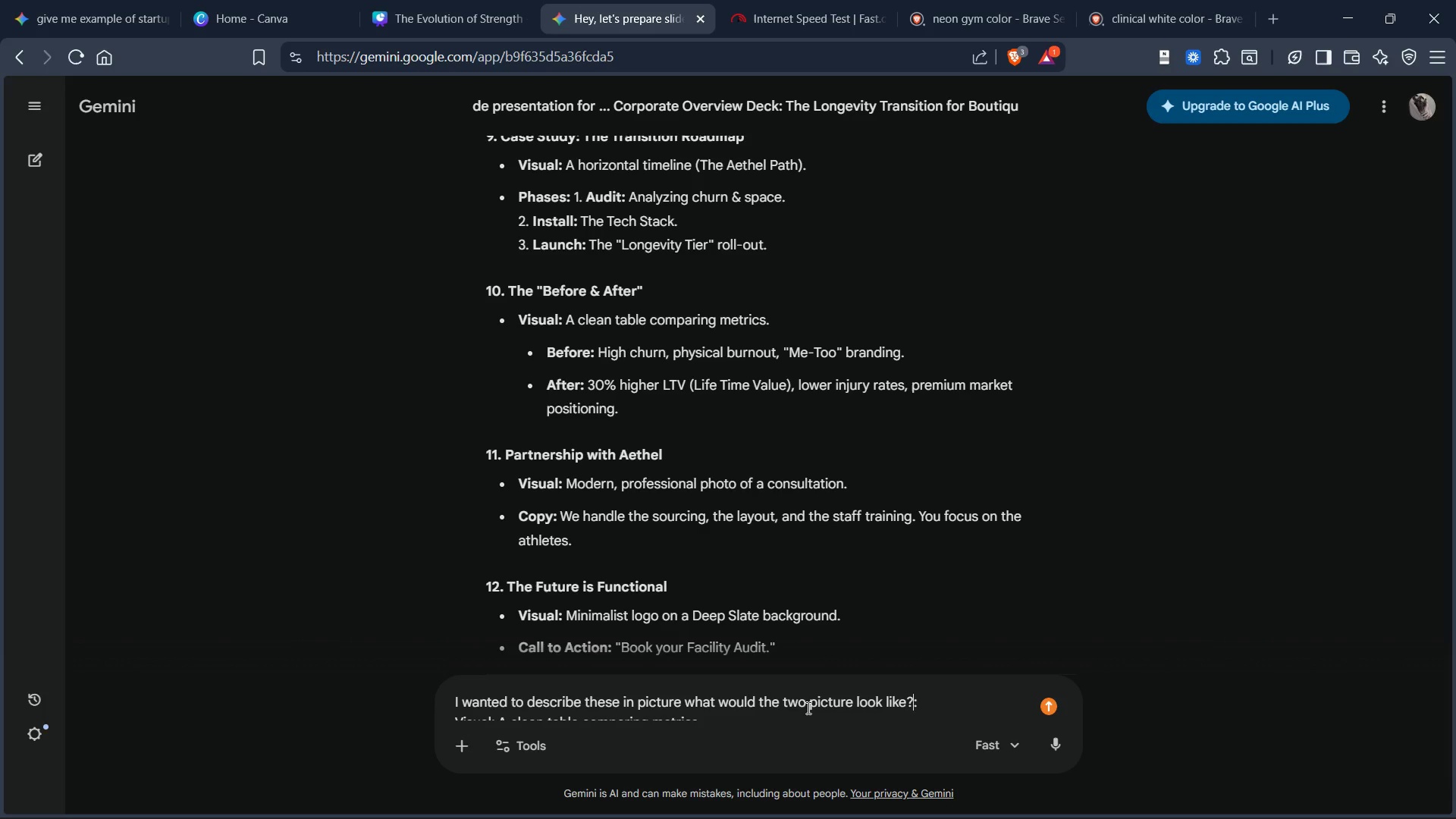 
key(Control+Shift+Slash)
 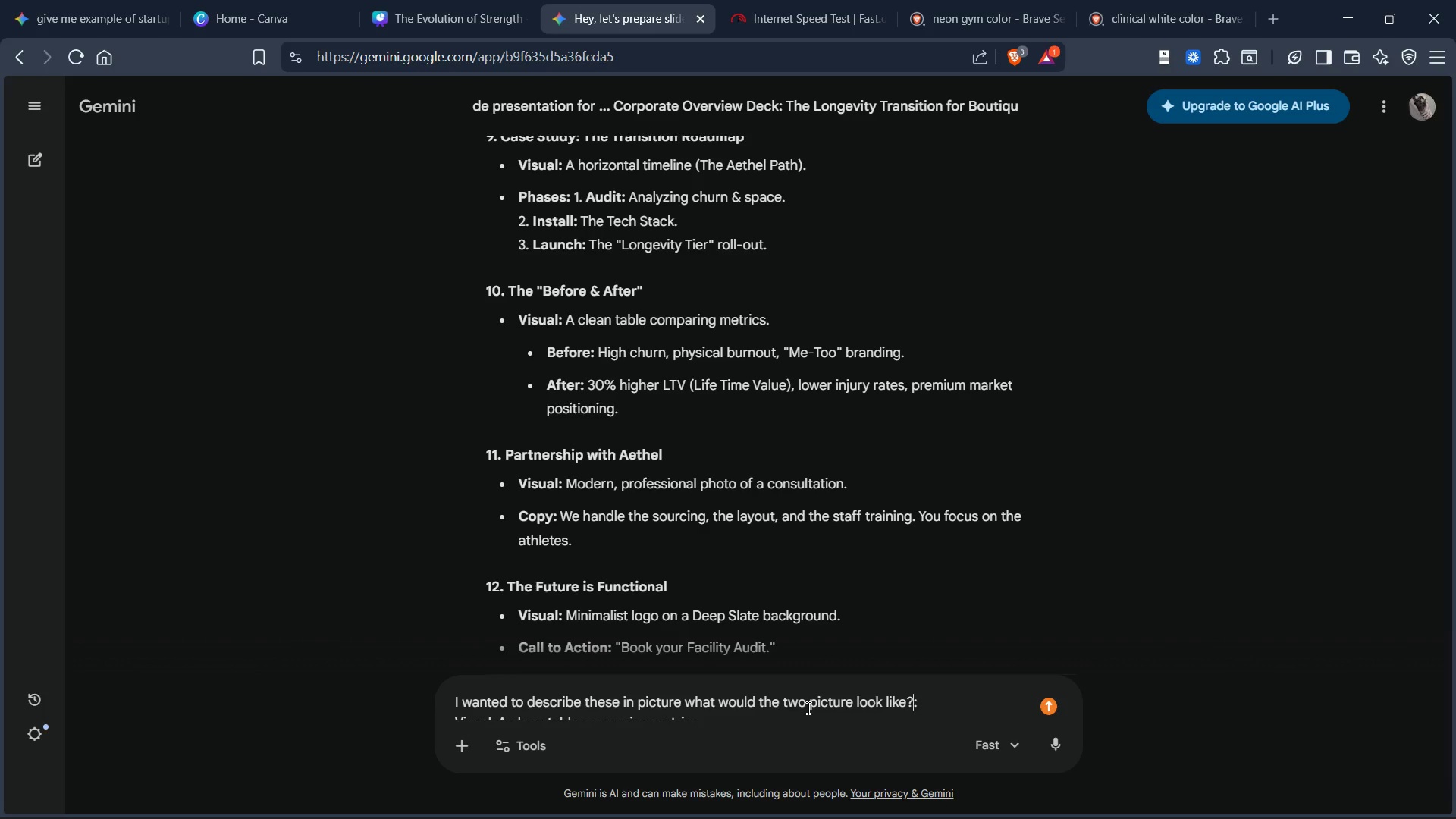 
key(Control+Backspace)
 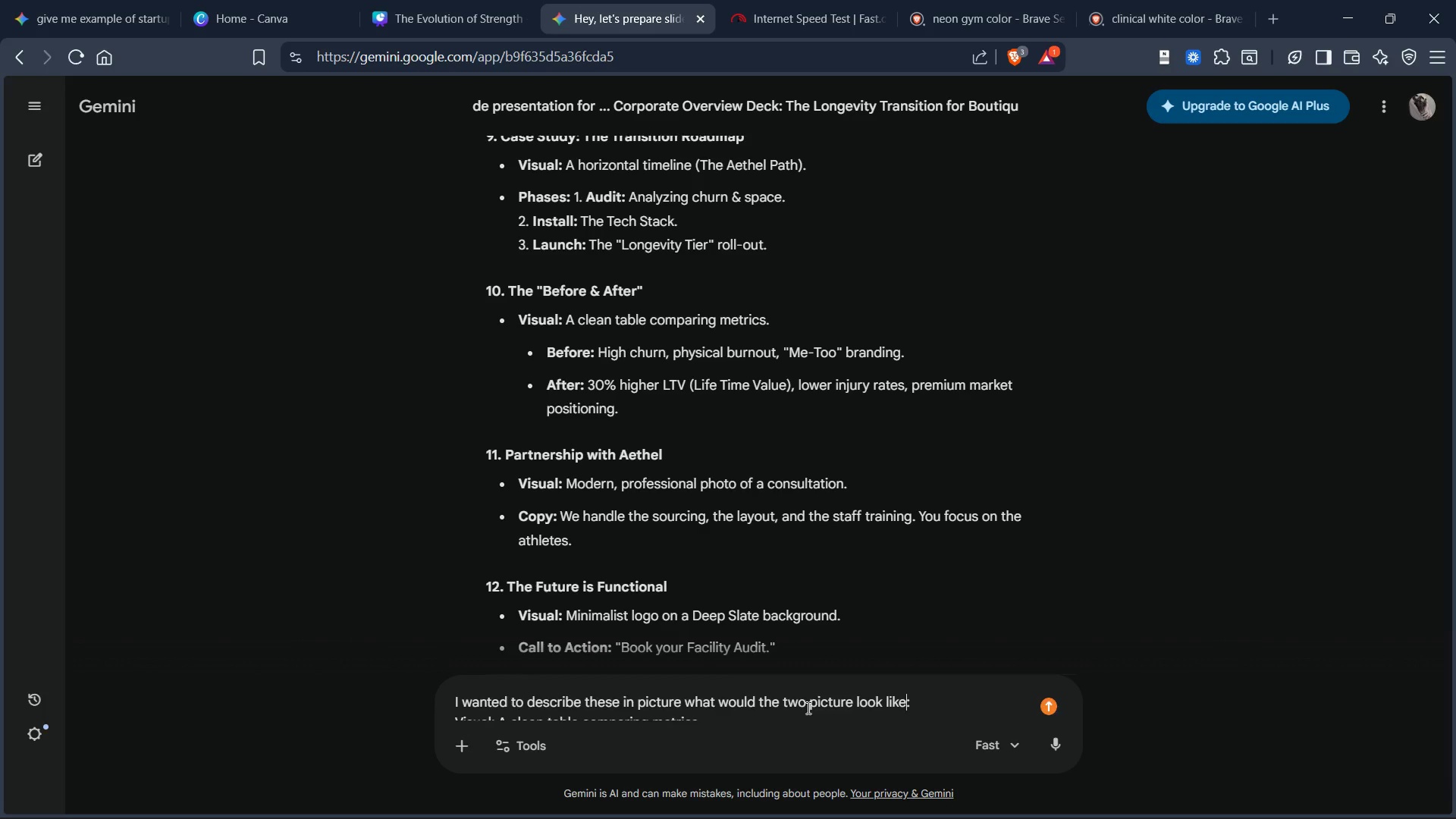 
key(Control+Enter)
 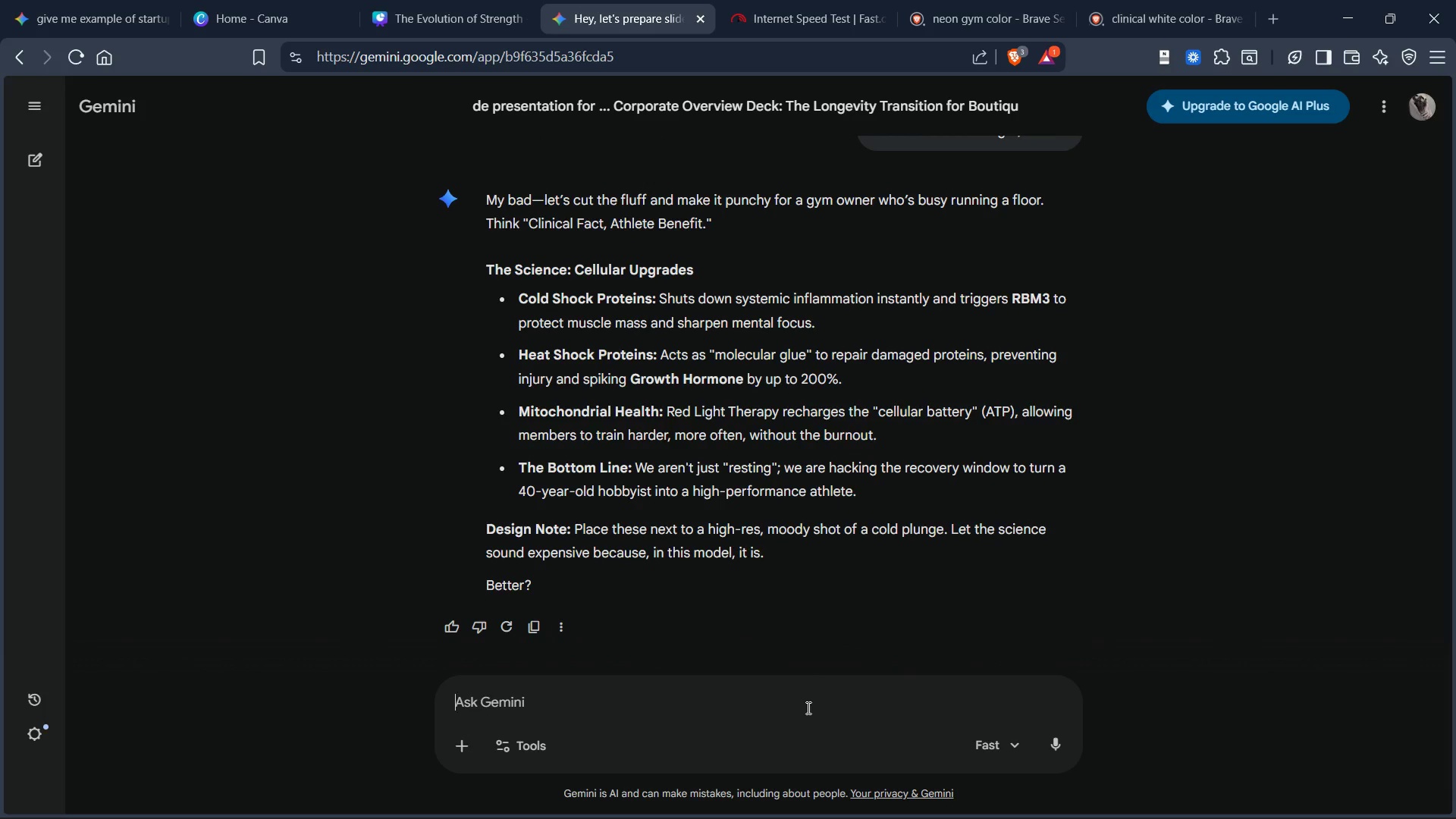 
scroll: coordinate [839, 312], scroll_direction: up, amount: 3.0
 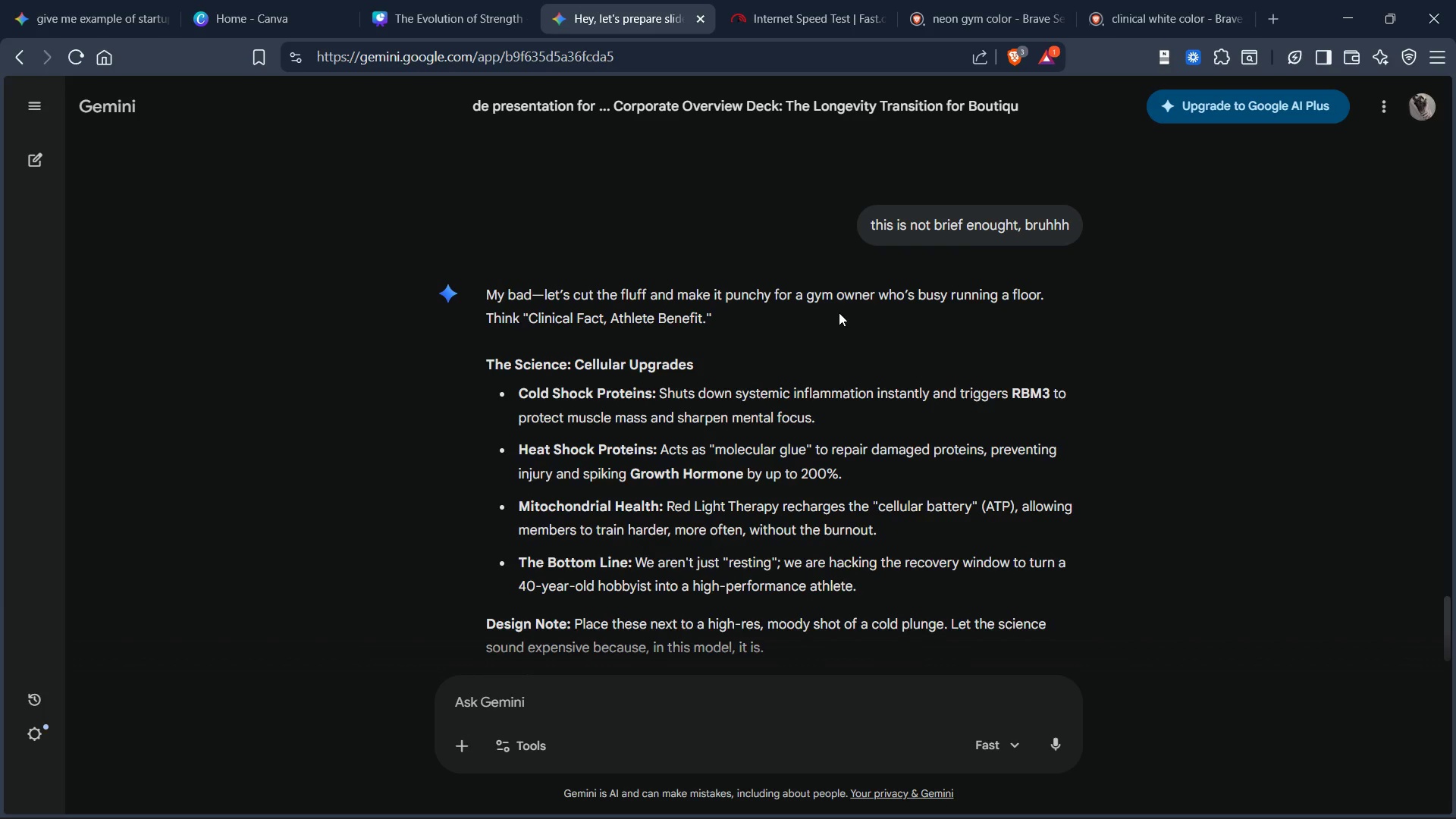 
scroll: coordinate [814, 357], scroll_direction: down, amount: 15.0
 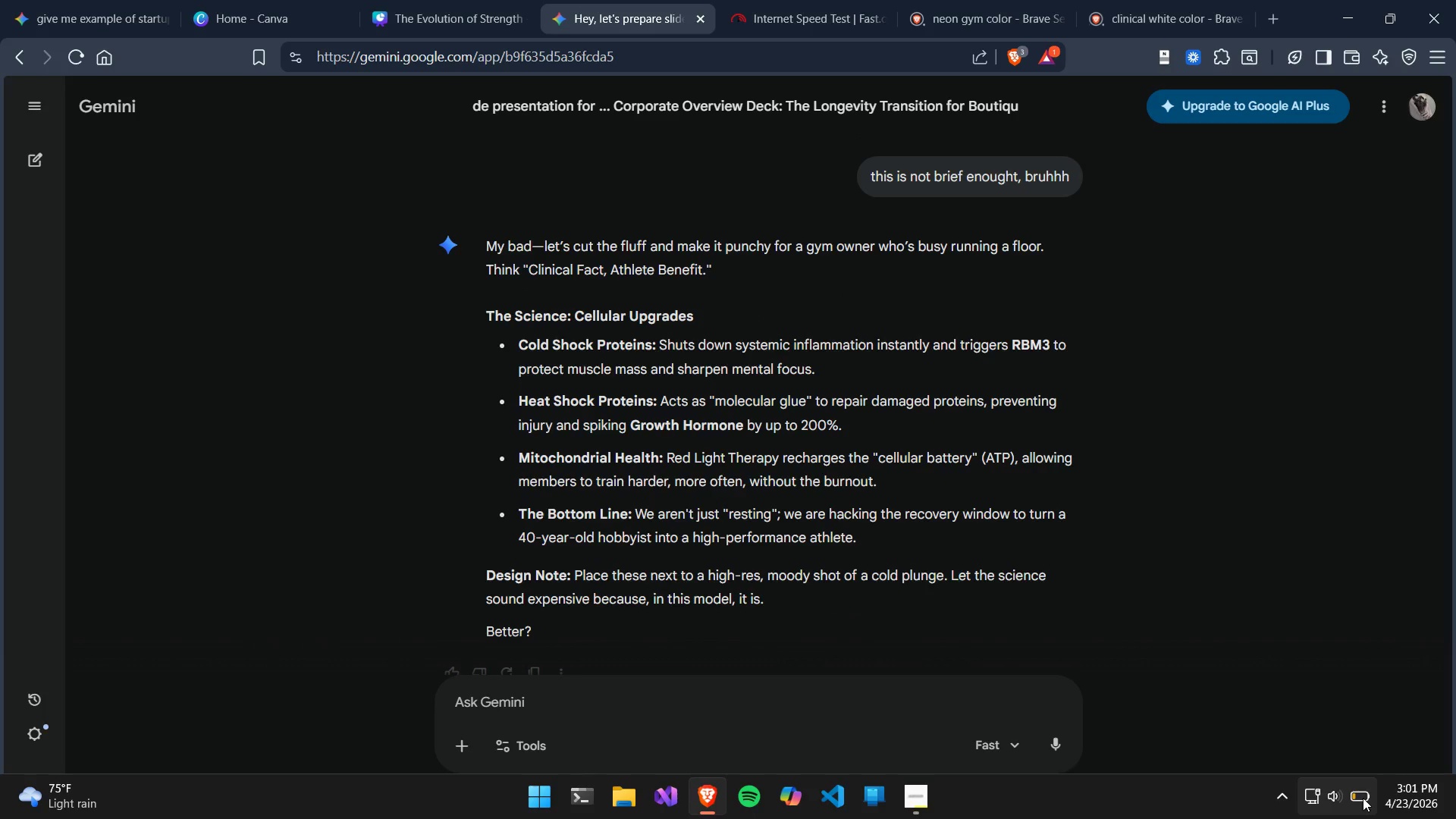 
double_click([1364, 798])
 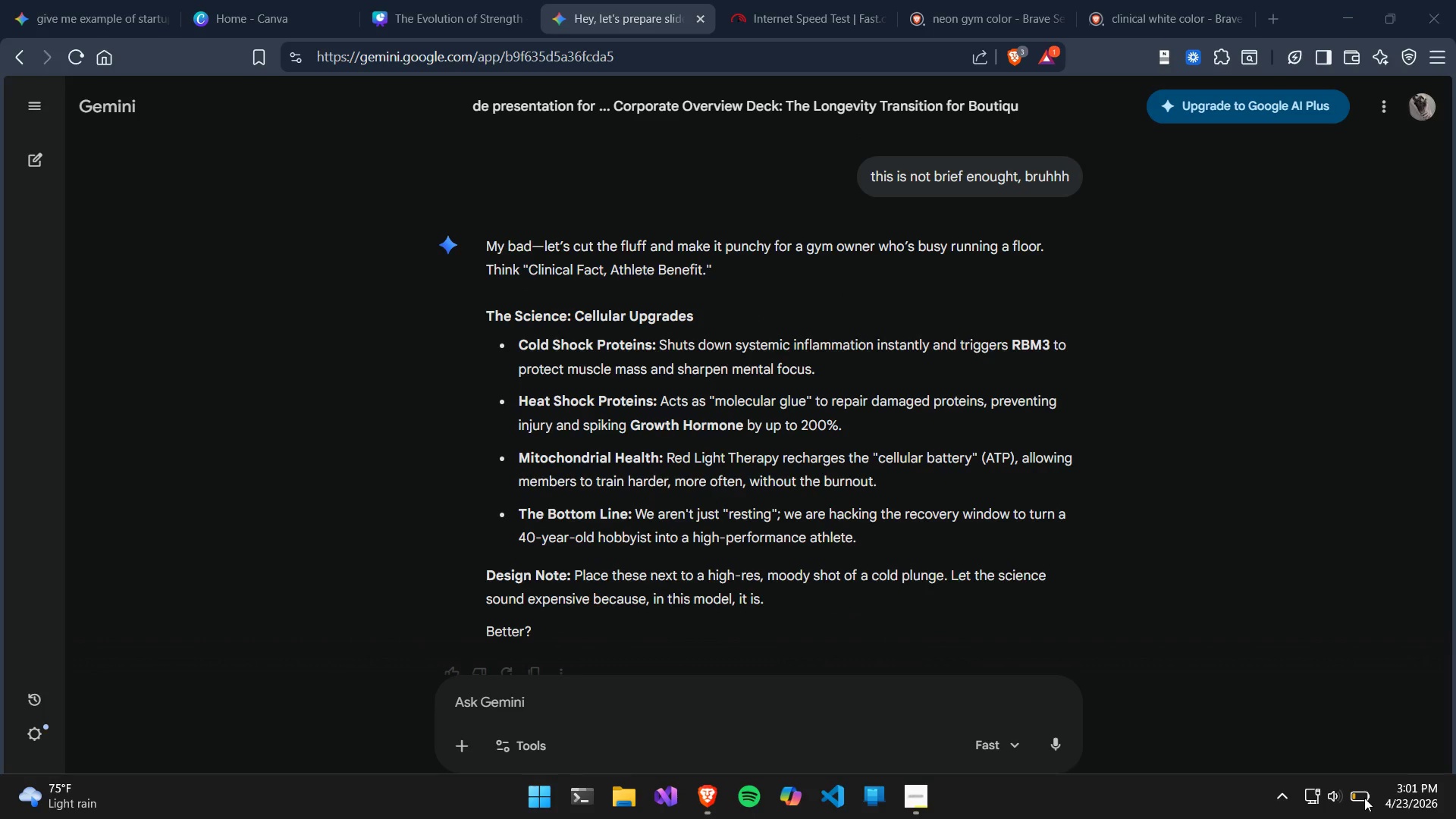 
left_click([1364, 798])
 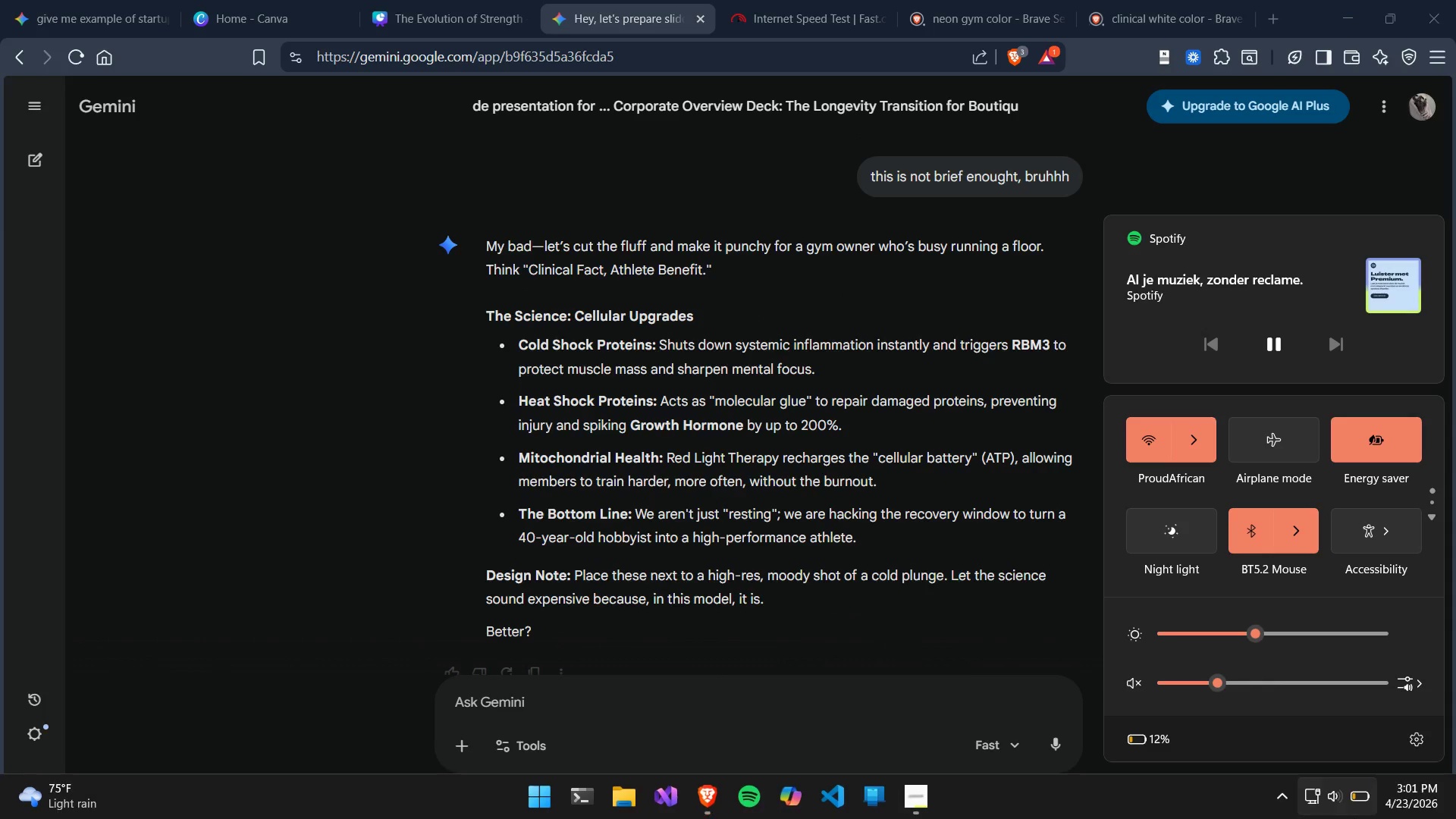 
left_click([1357, 808])
 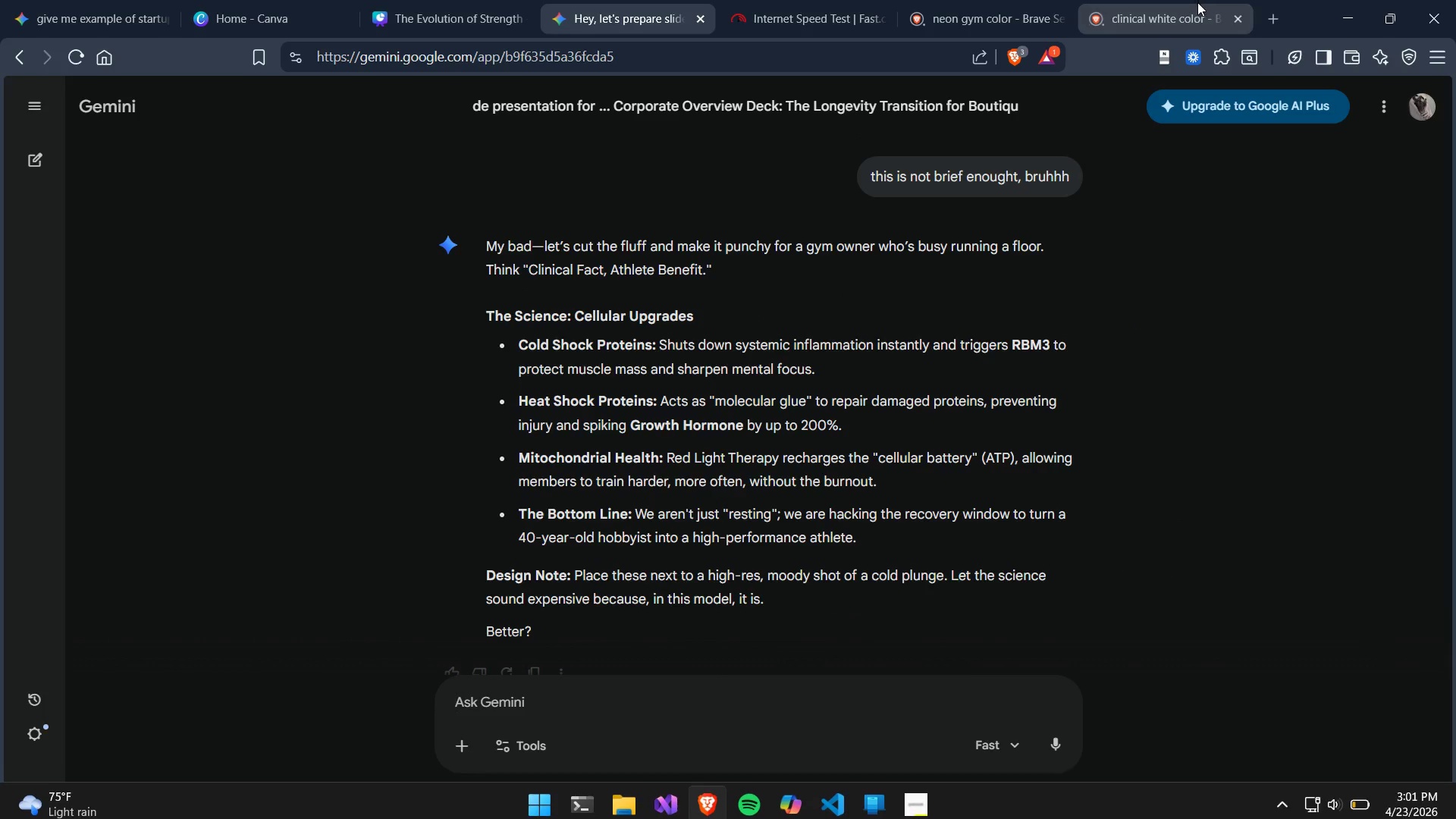 
left_click([1175, 11])
 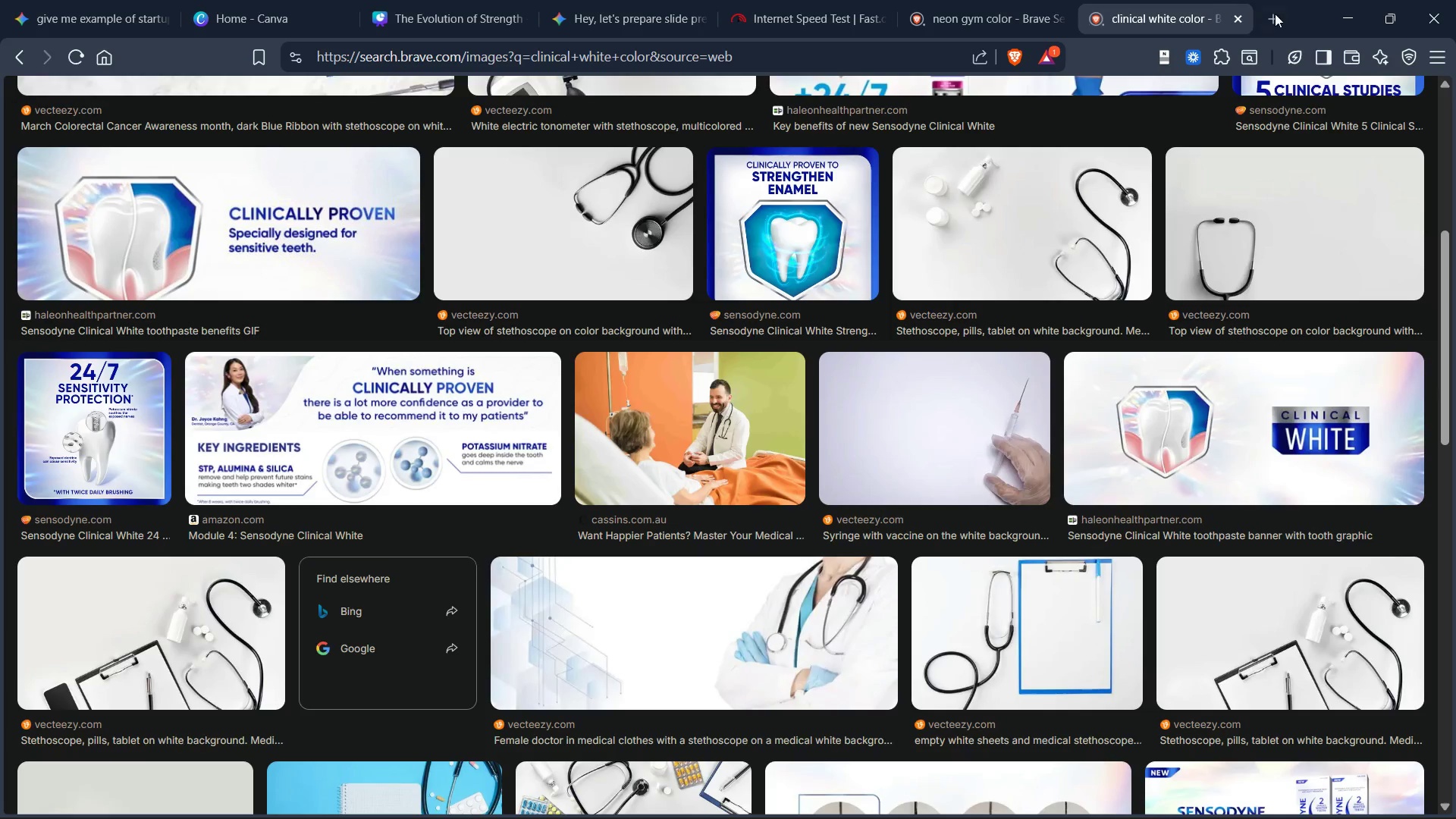 
left_click([1276, 14])
 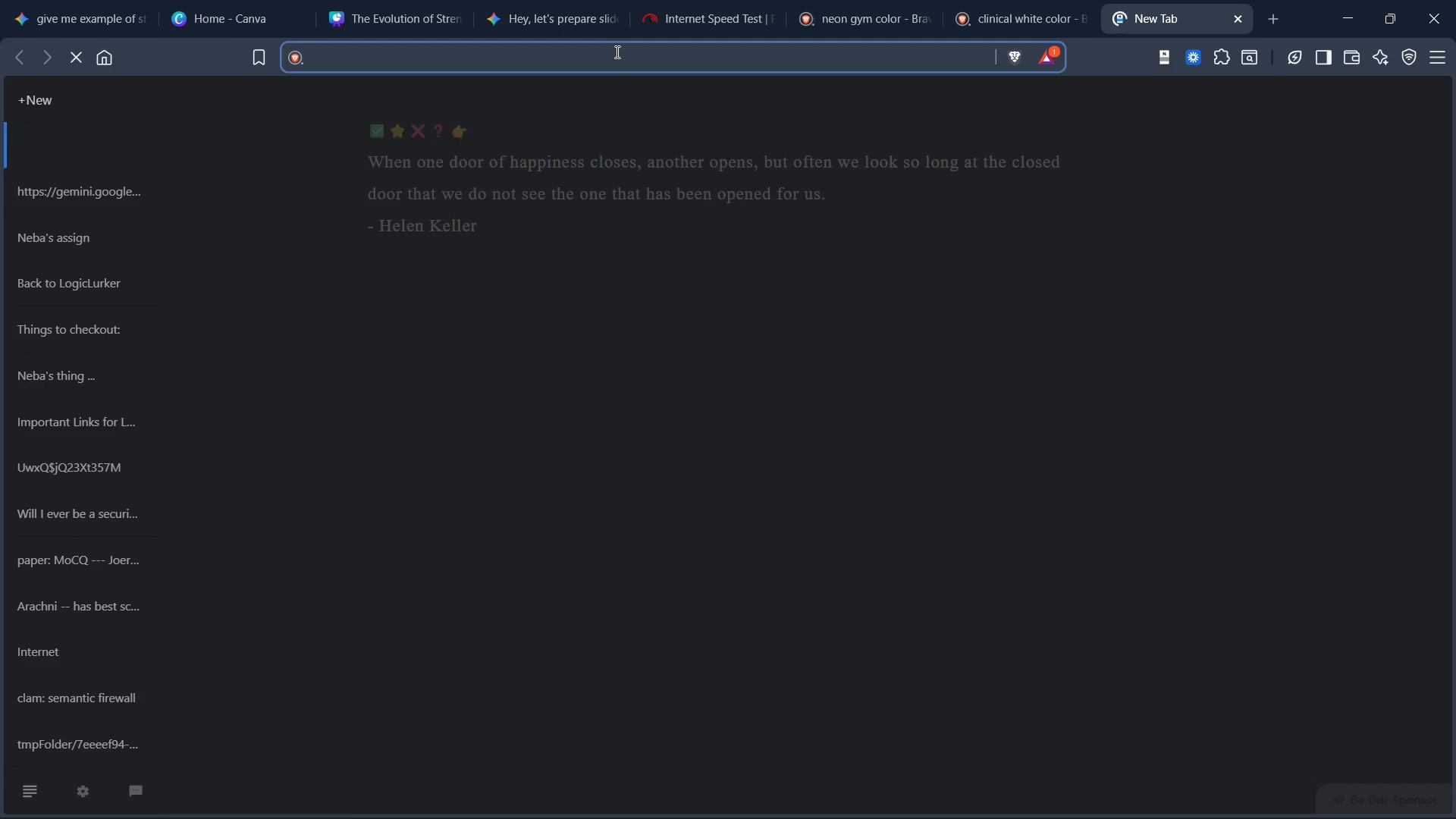 
type(gemi]\)
key(Backspace)
key(Backspace)
type(n)
 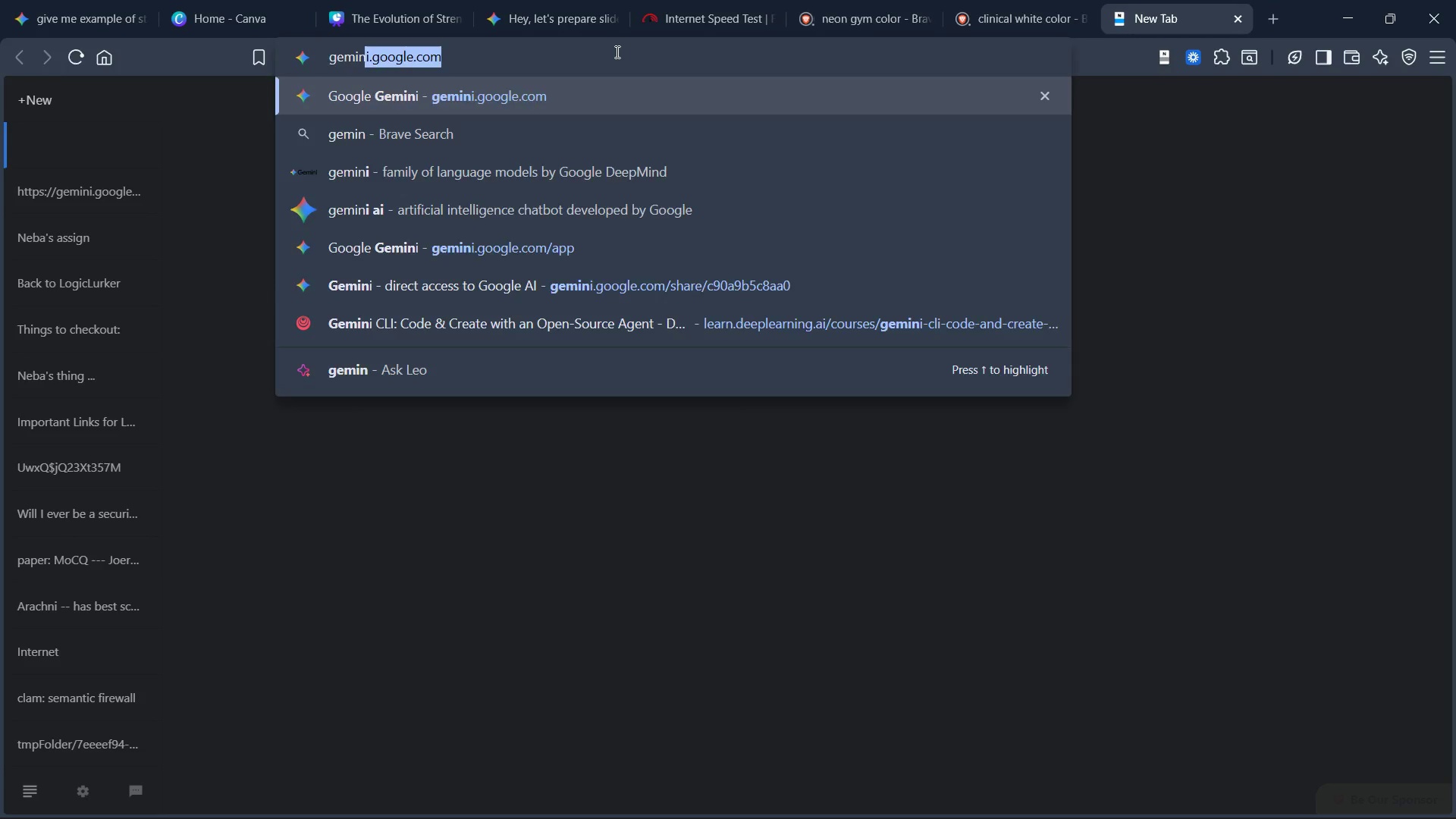 
key(Enter)
 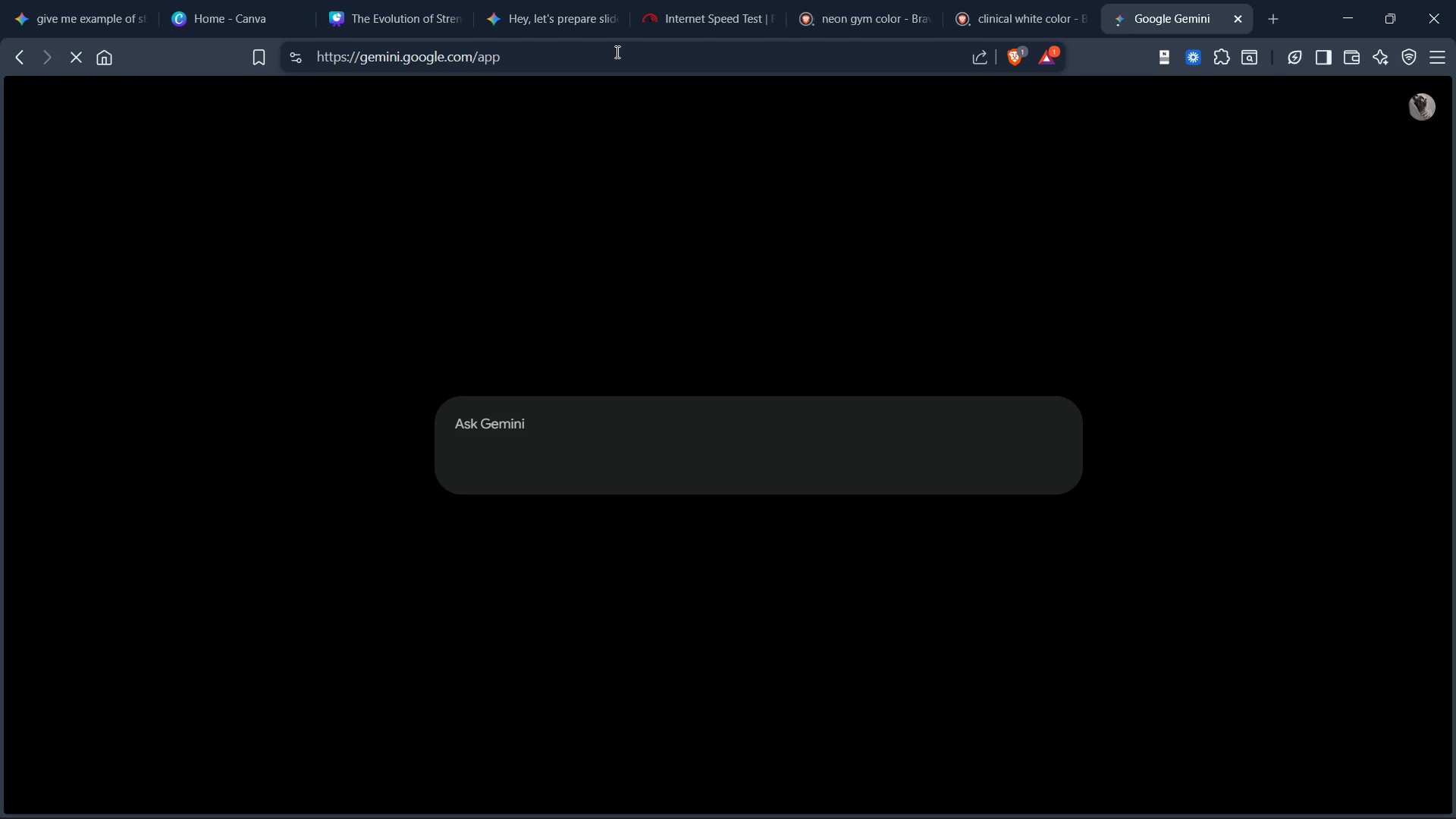 
key(Control+V)
 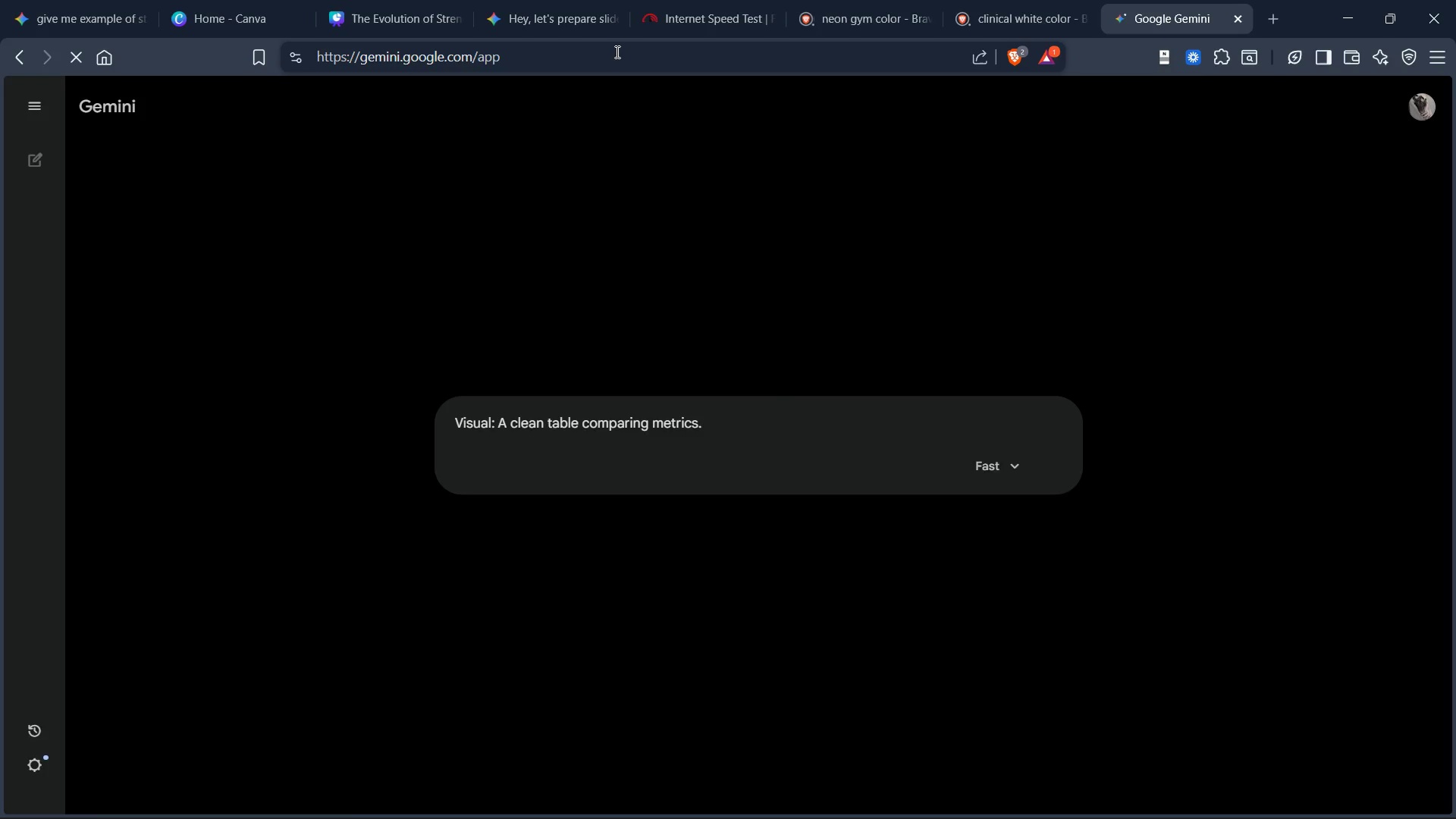 
key(Shift+Enter)
 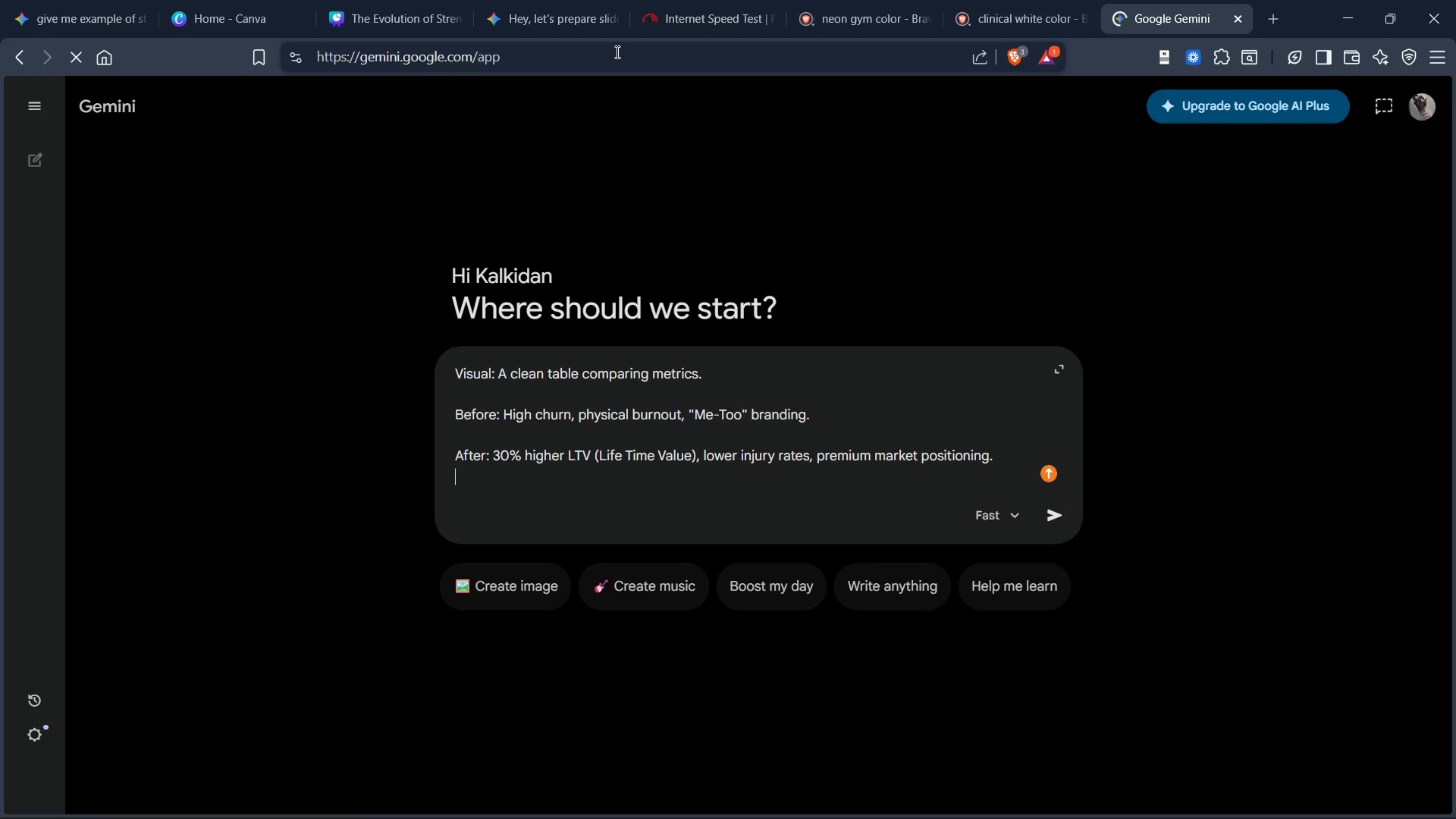 
key(Shift+Enter)
 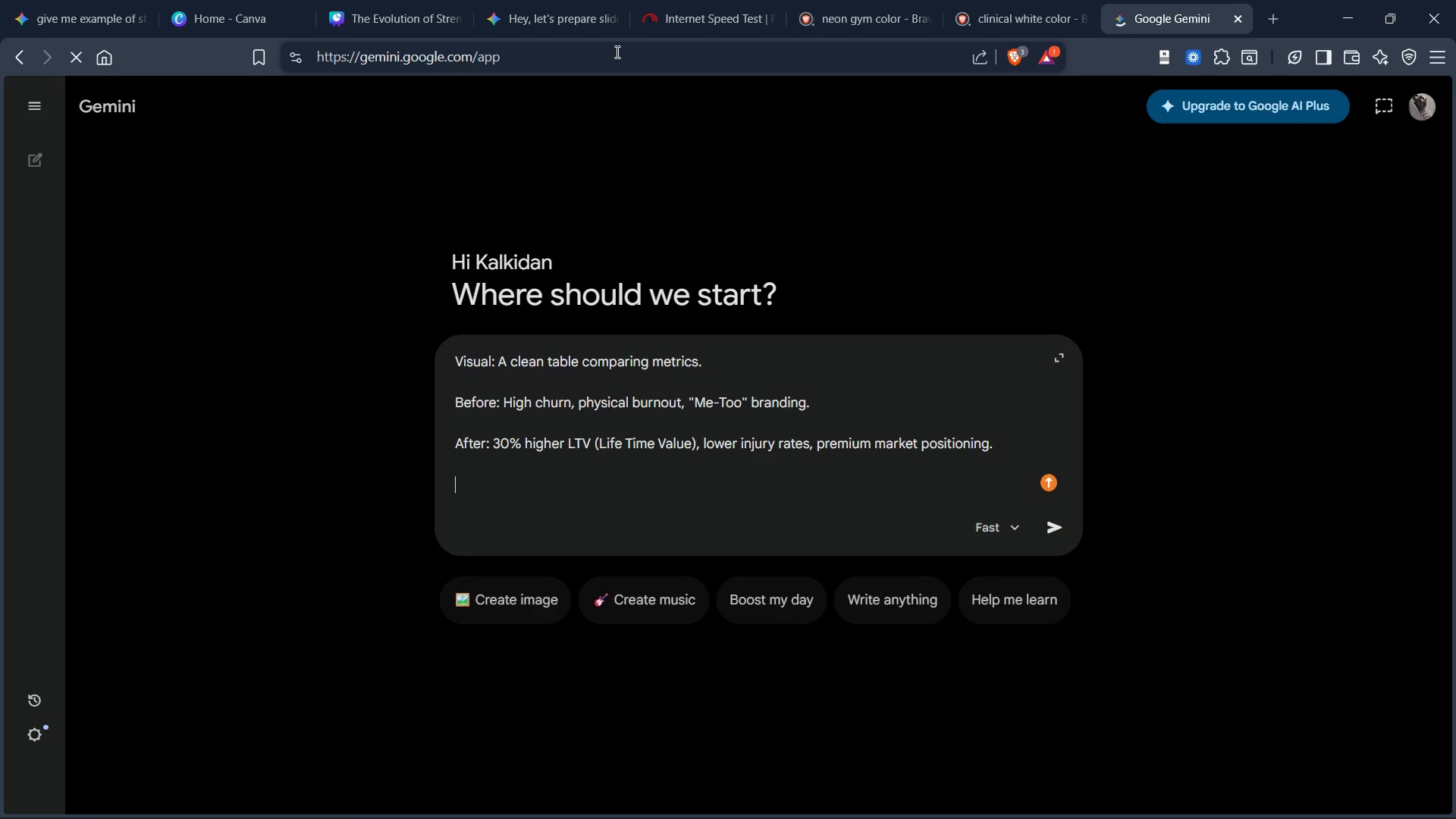 
type(I wanted to describe these in i)
key(Backspace)
type(picture, what would the two images looks)
key(Backspace)
type( like?)
 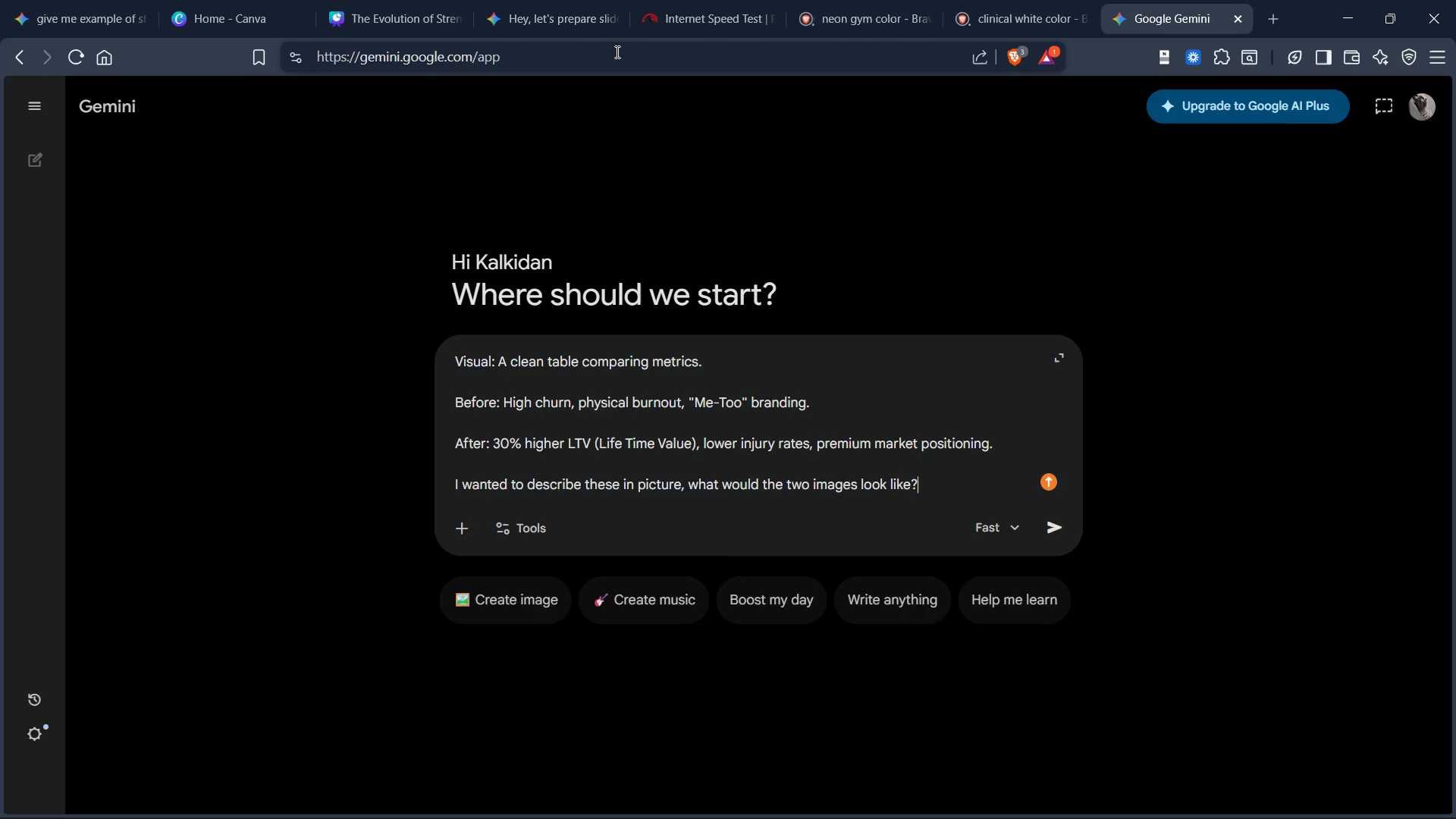 
key(Enter)
 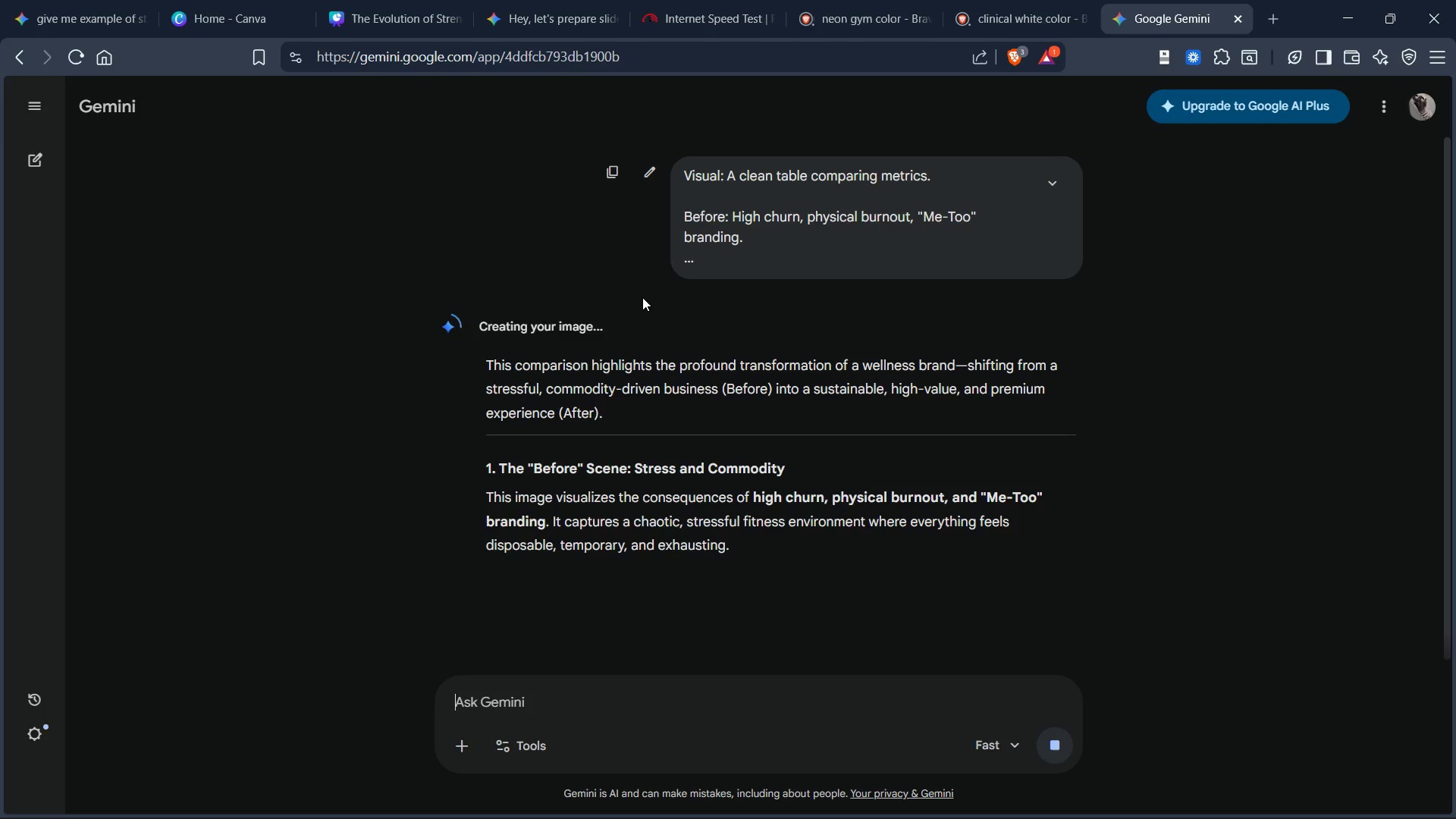 
wait(15.95)
 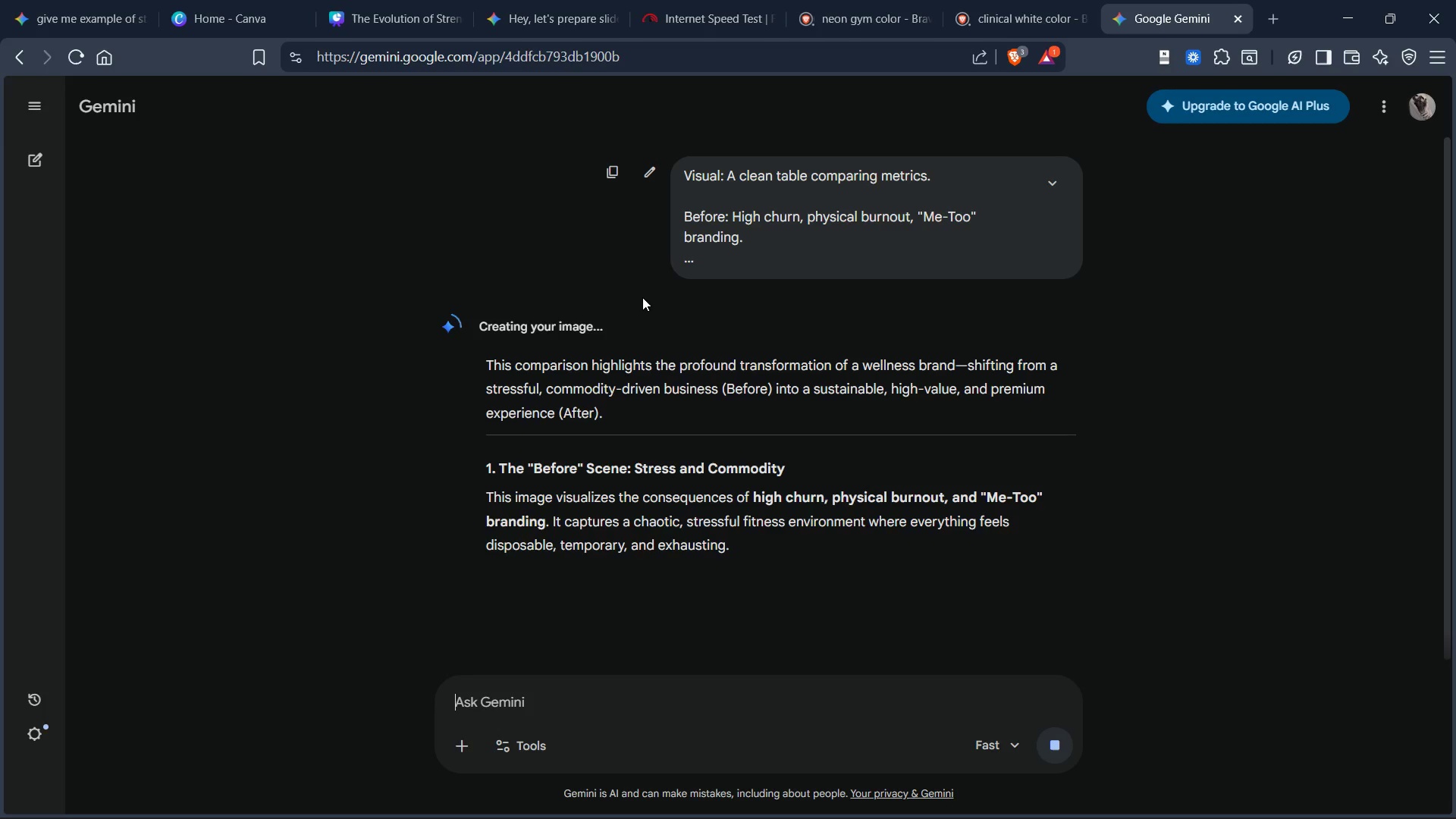 
scroll: coordinate [722, 318], scroll_direction: down, amount: 15.0
 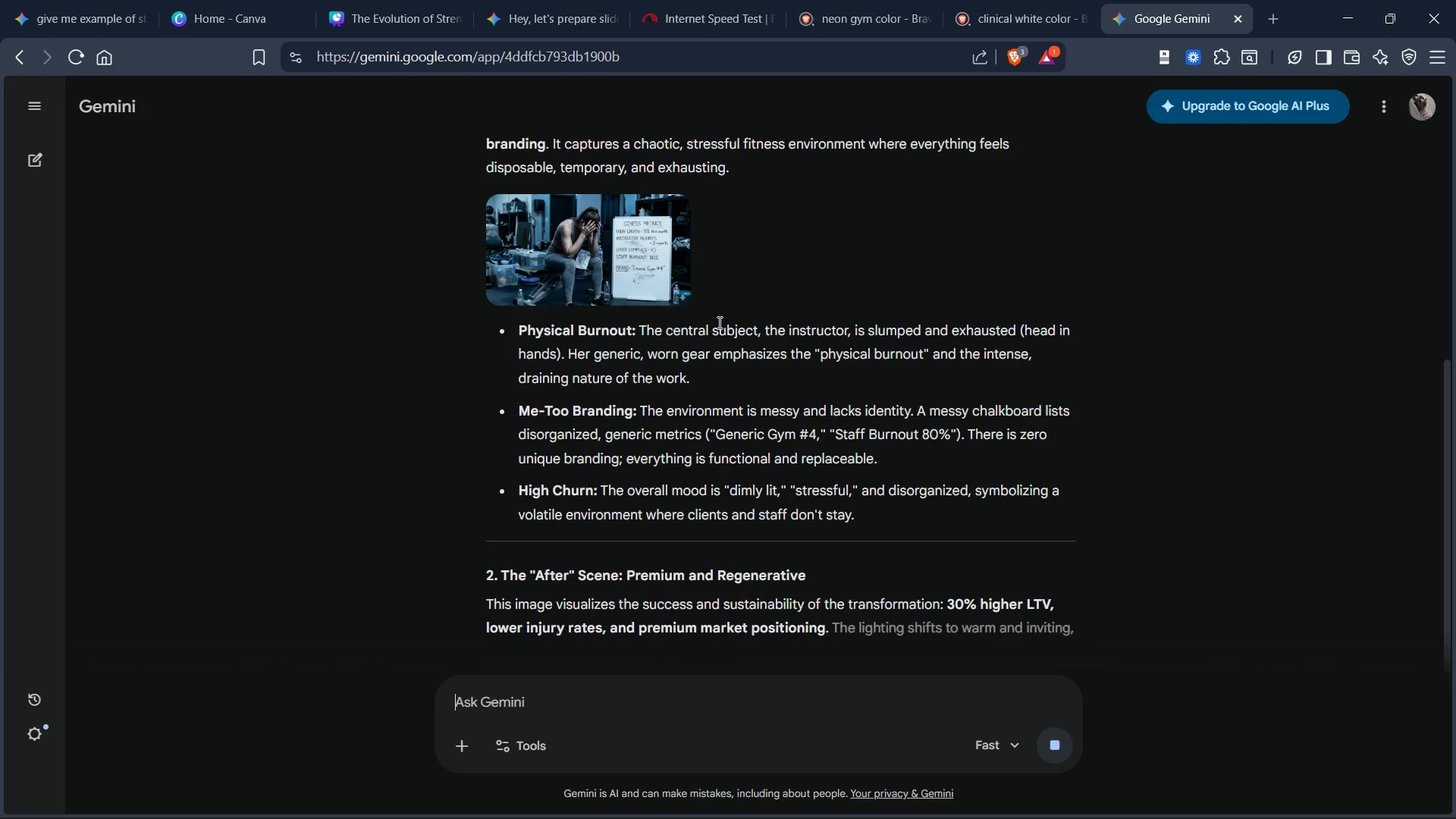 
scroll: coordinate [718, 322], scroll_direction: up, amount: 3.0
 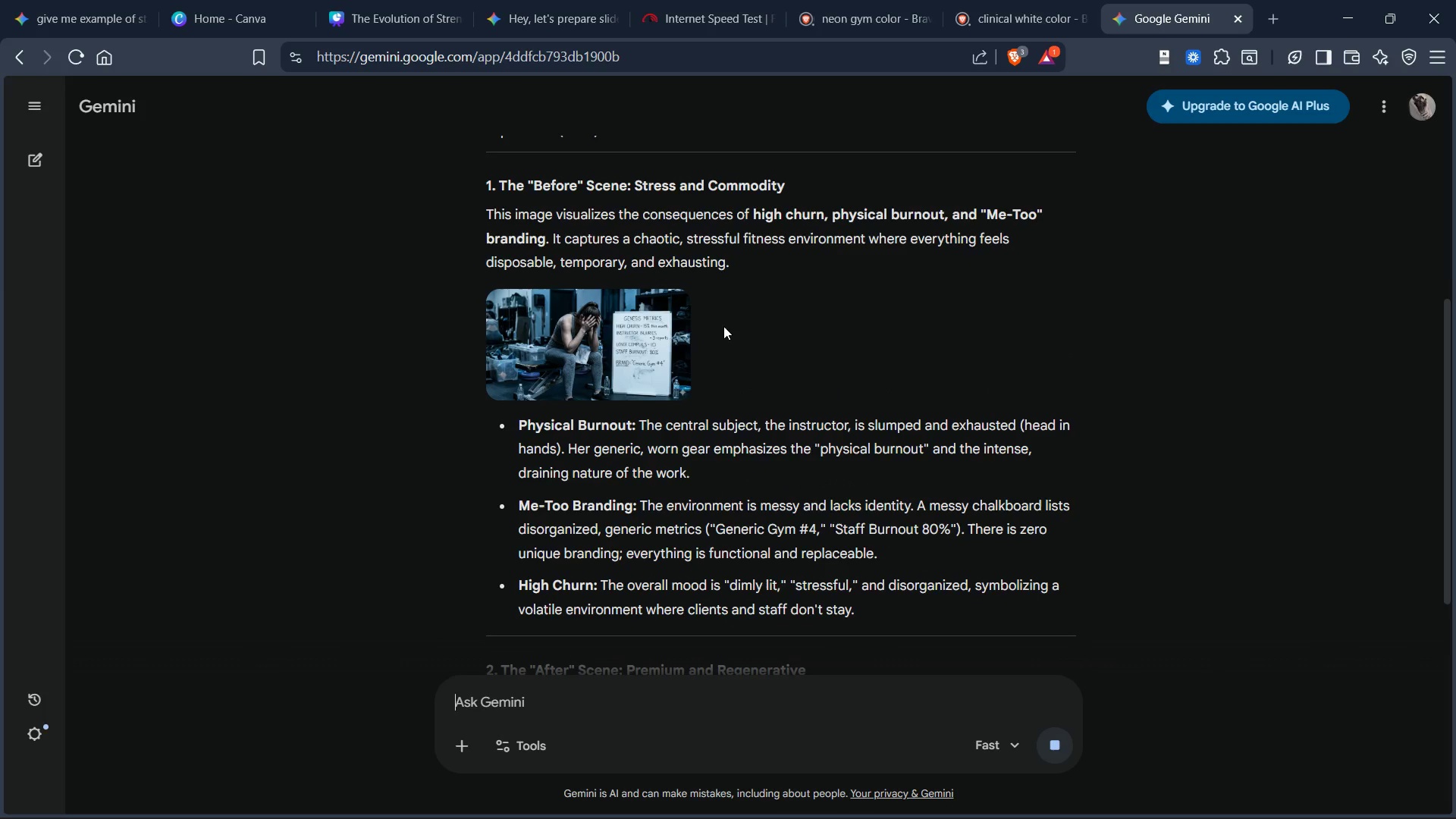 
scroll: coordinate [737, 322], scroll_direction: down, amount: 3.0
 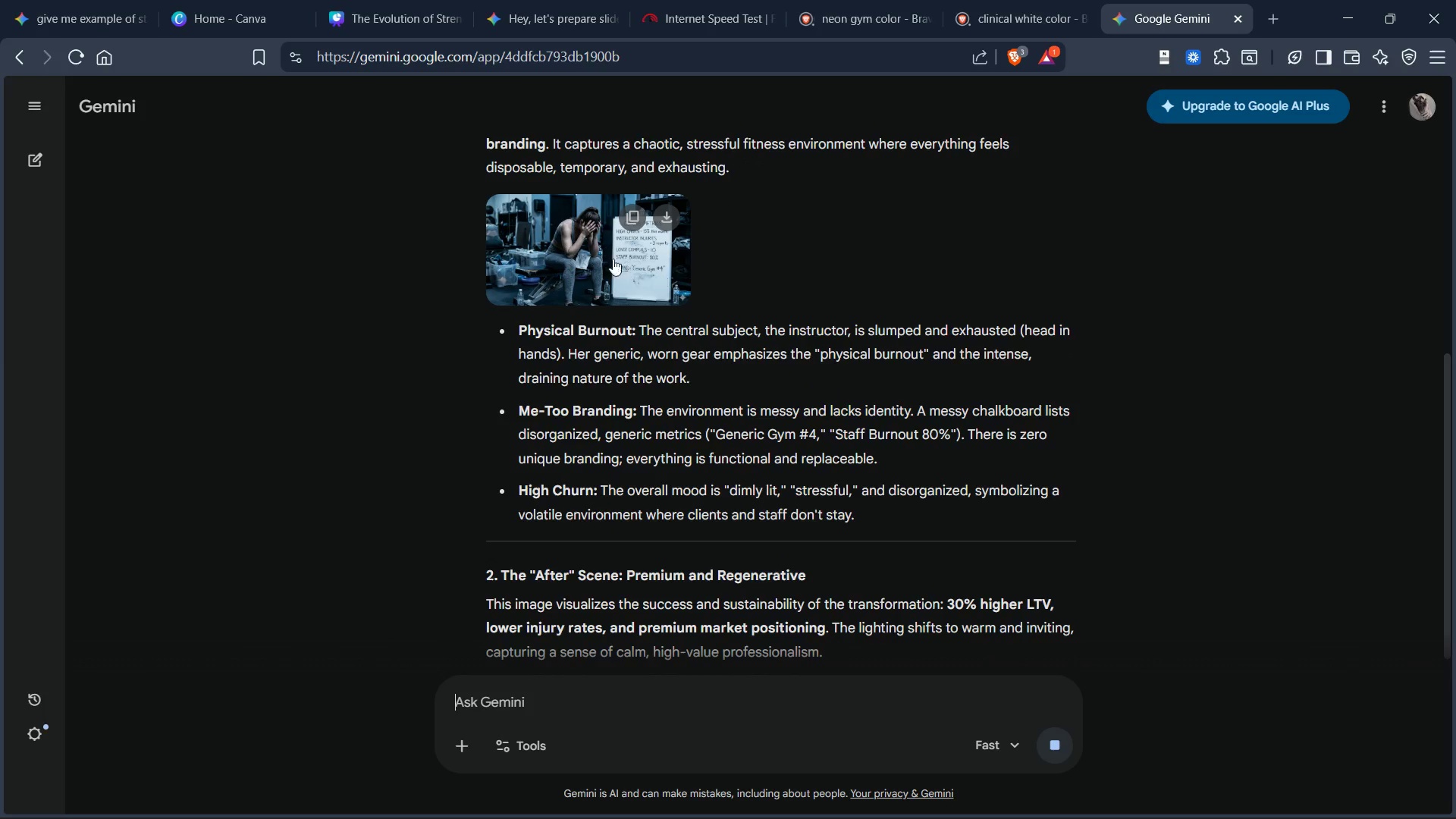 
right_click([601, 246])
 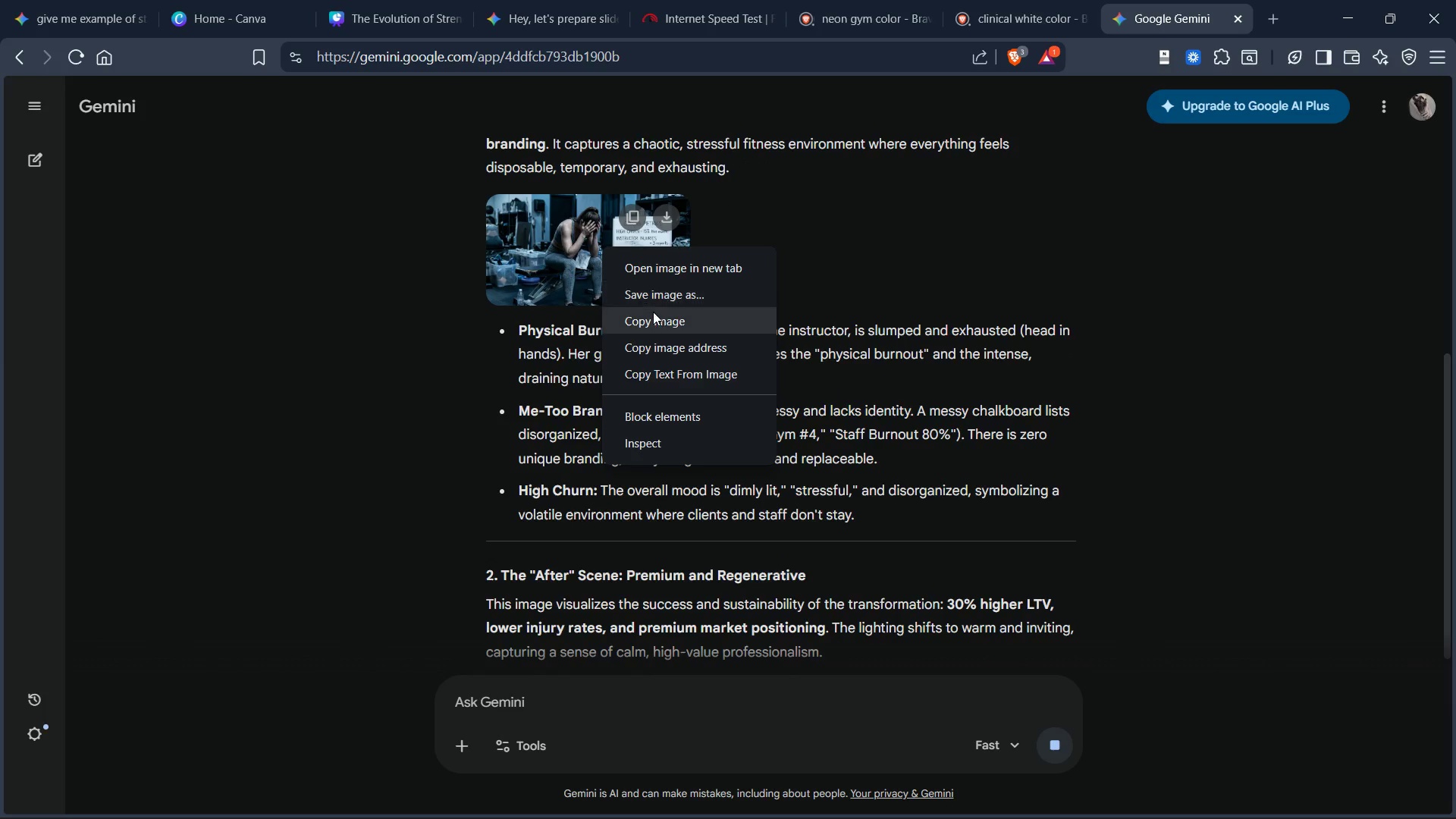 
left_click([653, 312])
 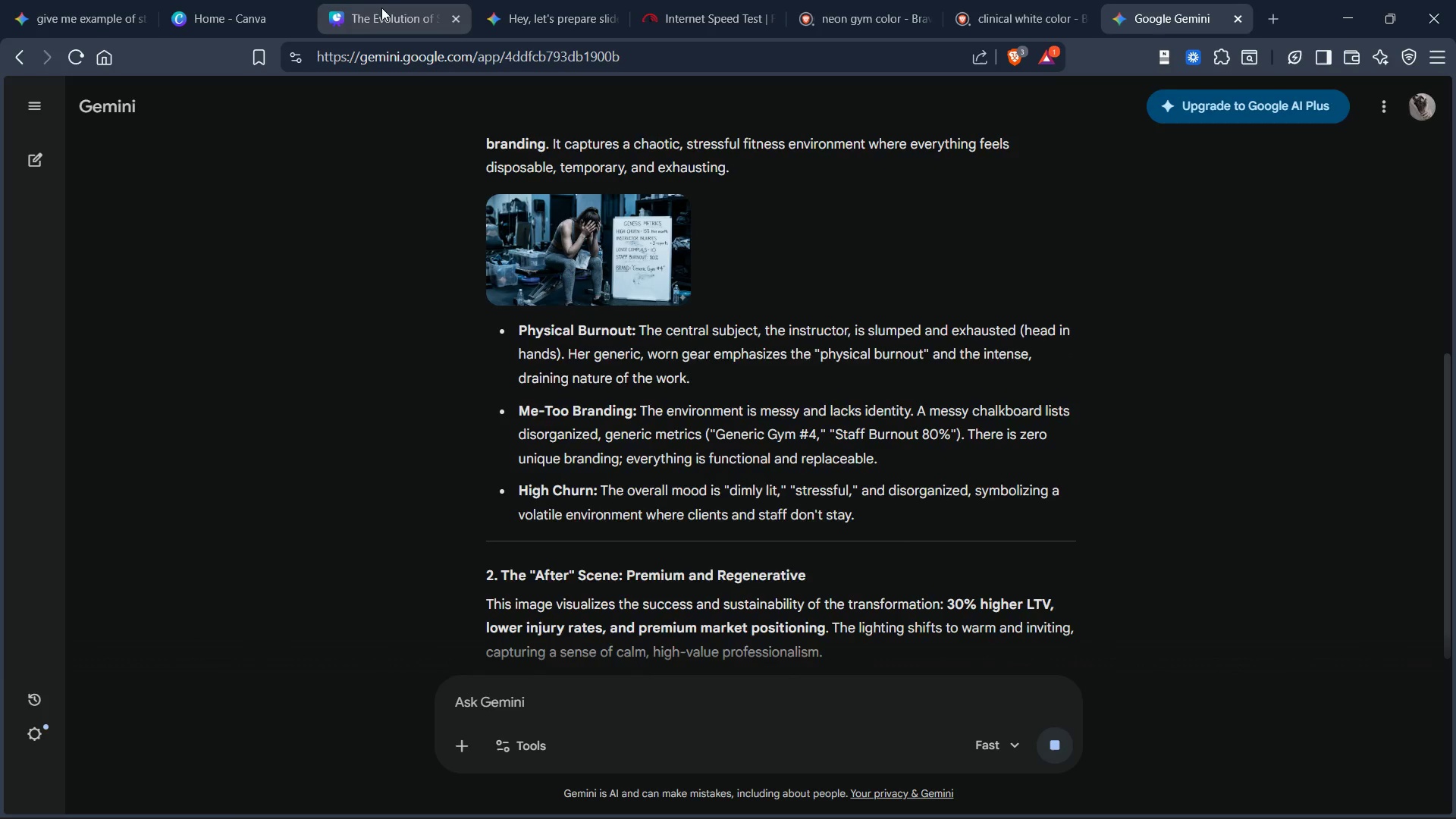 
left_click([381, 8])
 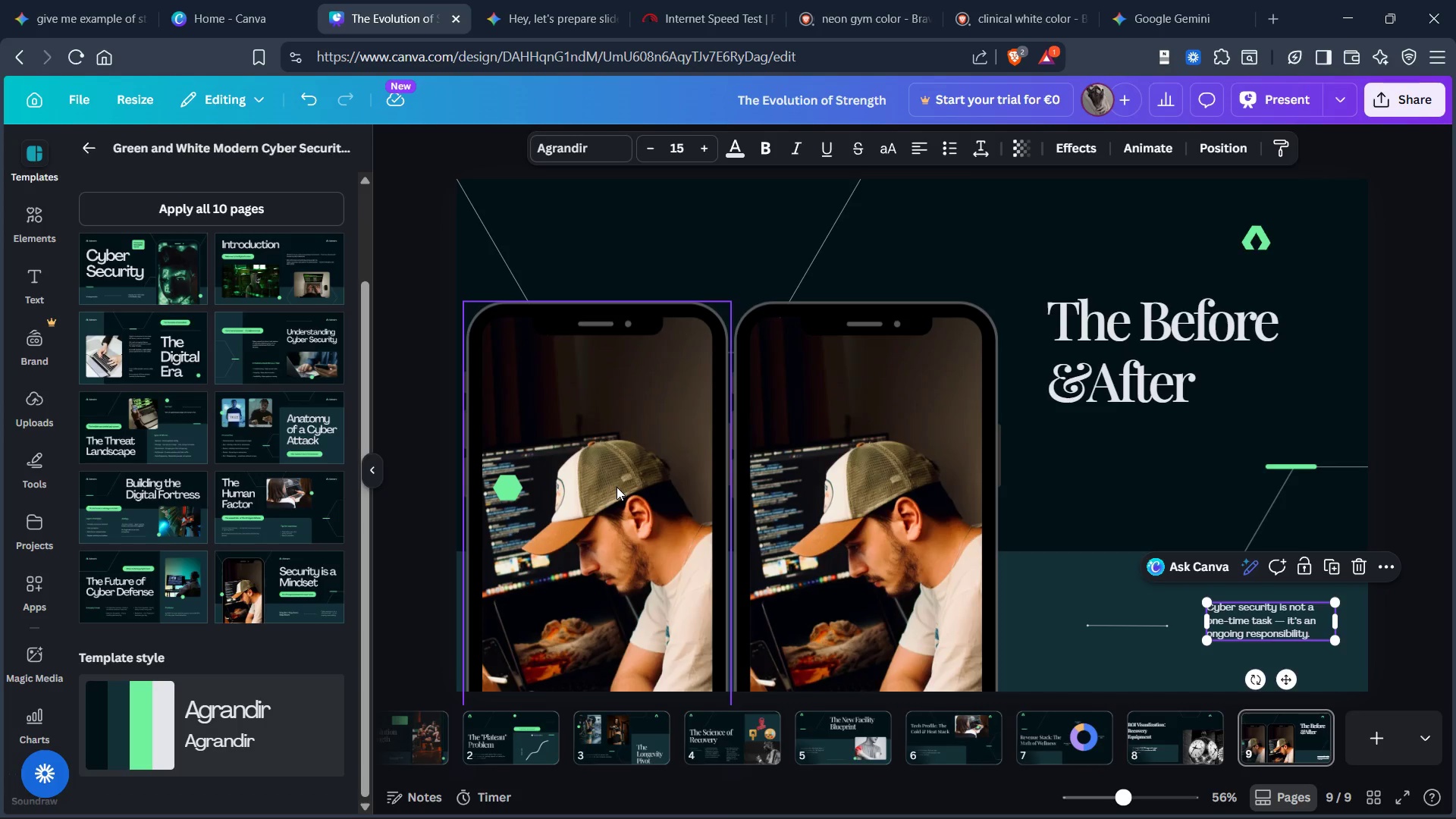 
left_click([617, 487])
 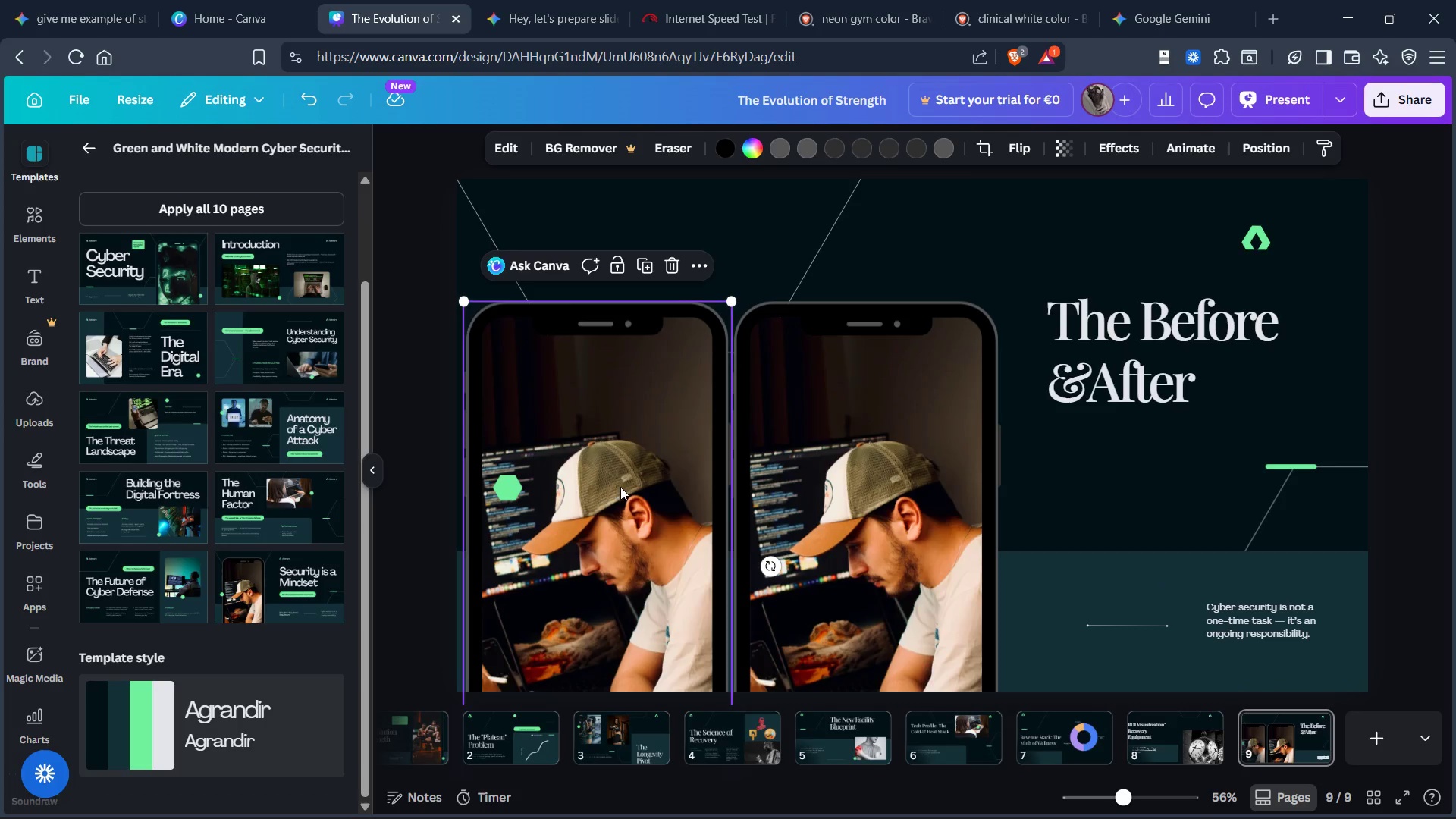 
key(Control+V)
 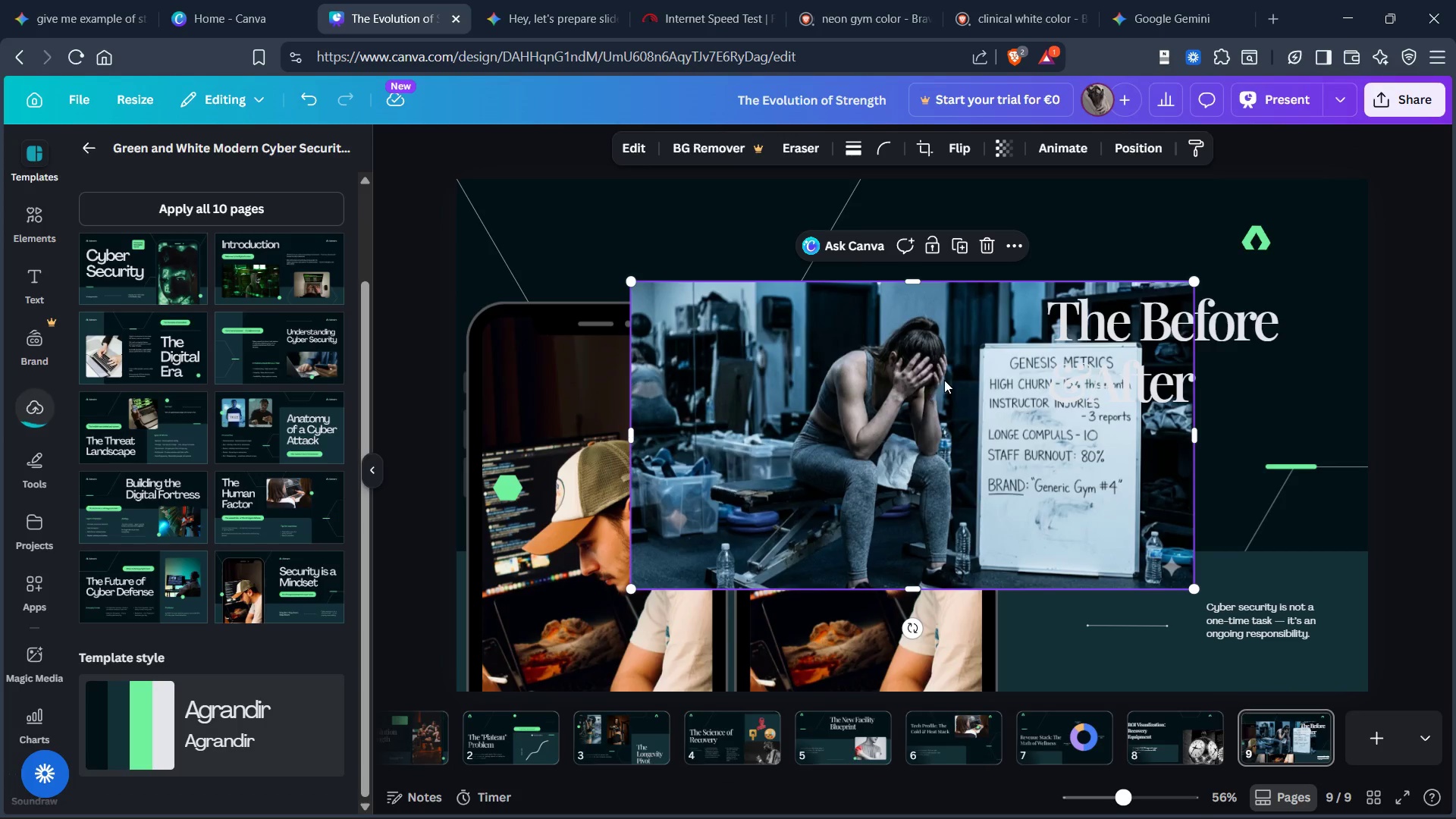 
left_click_drag(start_coordinate=[944, 378], to_coordinate=[722, 455])
 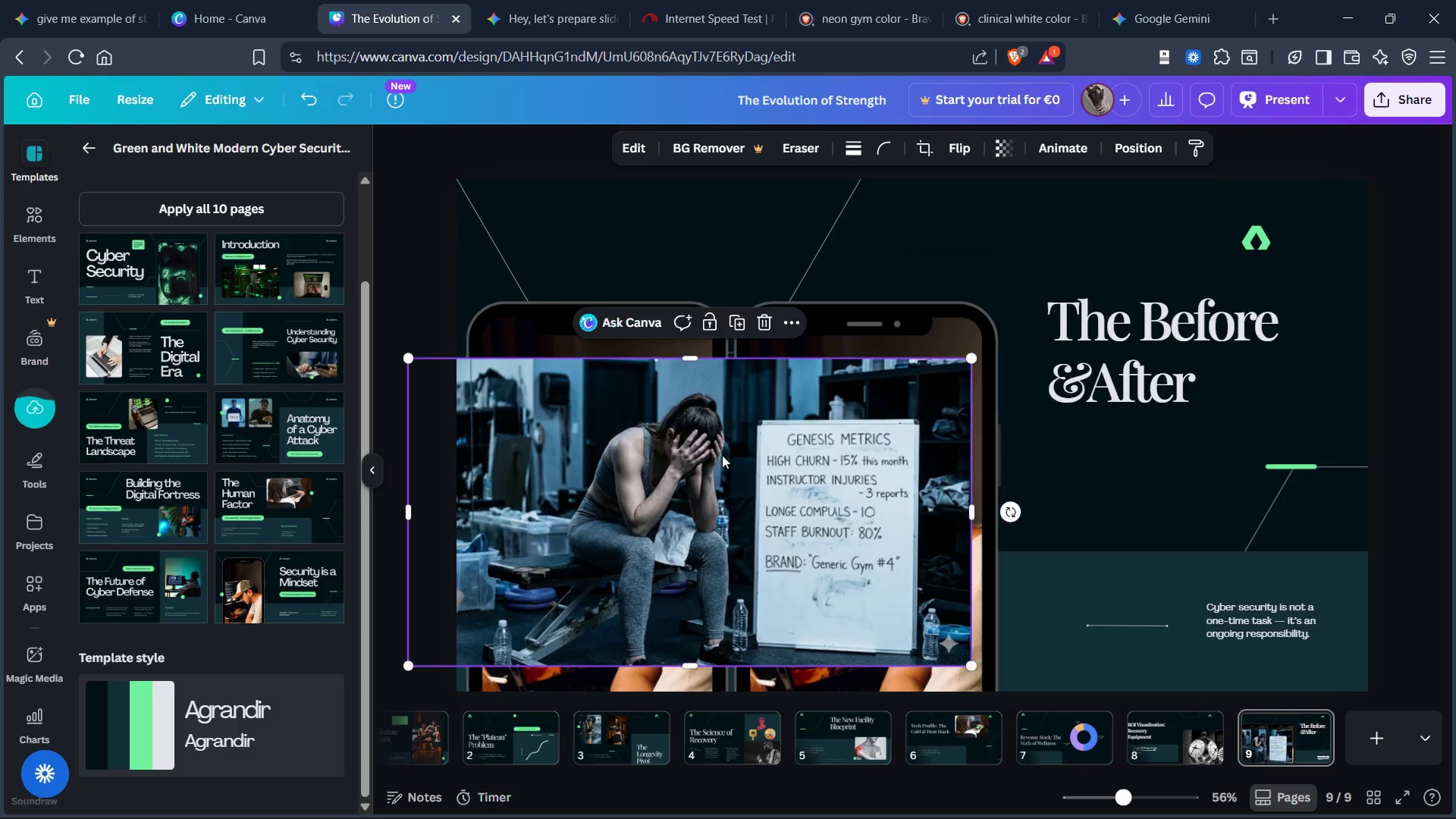 
left_click_drag(start_coordinate=[722, 455], to_coordinate=[662, 457])
 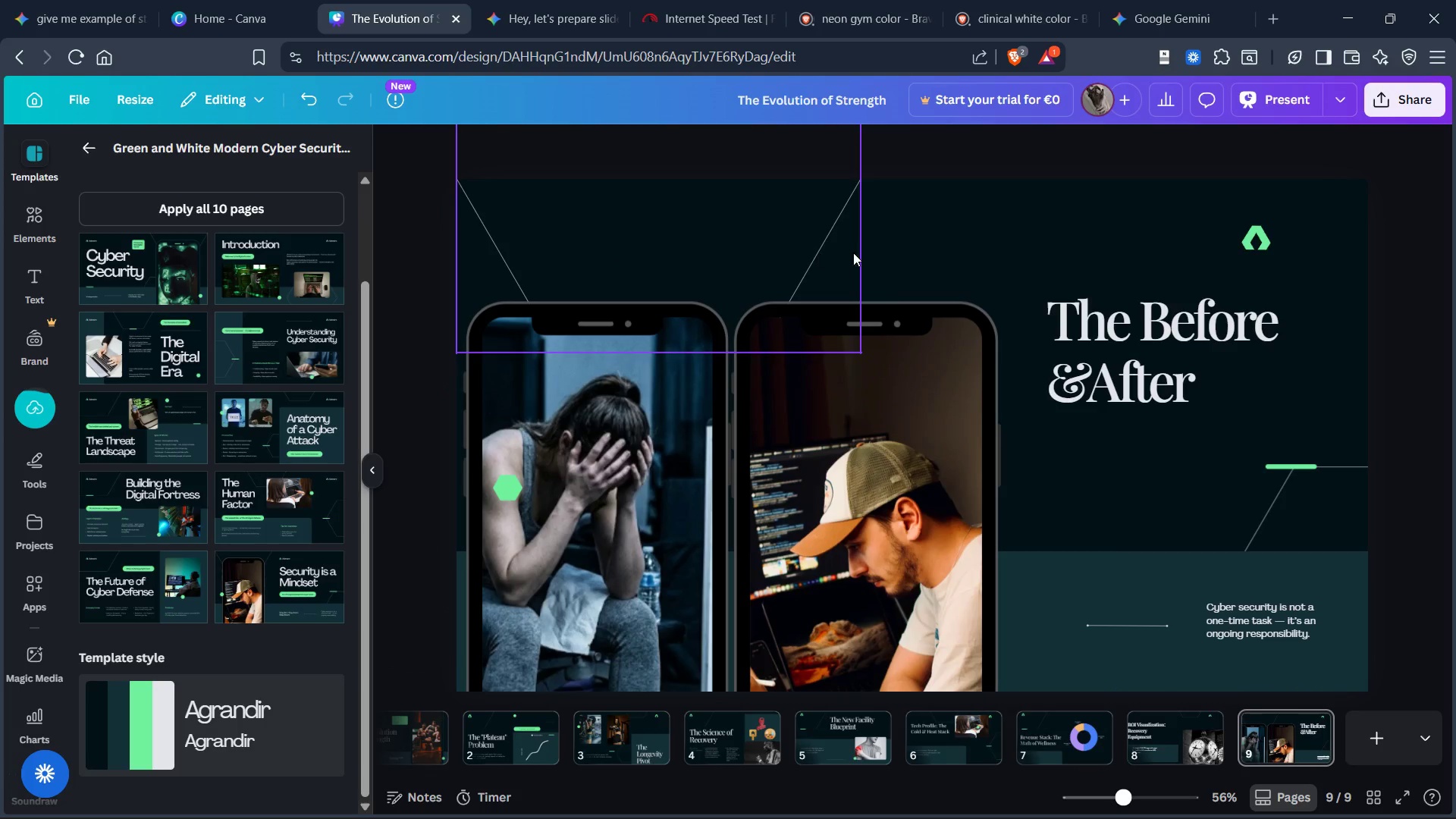 
scroll: coordinate [948, 240], scroll_direction: down, amount: 5.0
 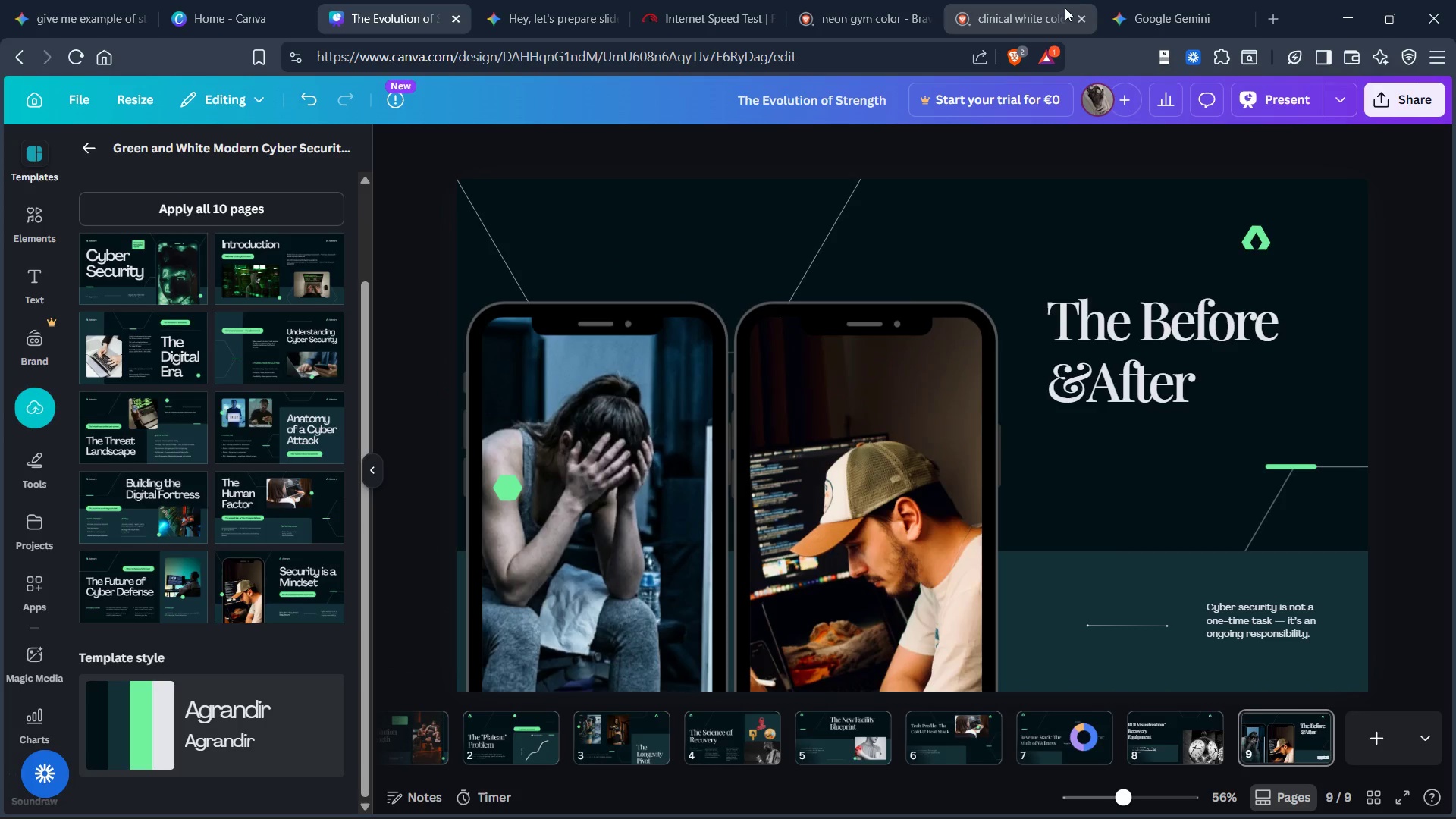 
left_click([1144, 8])
 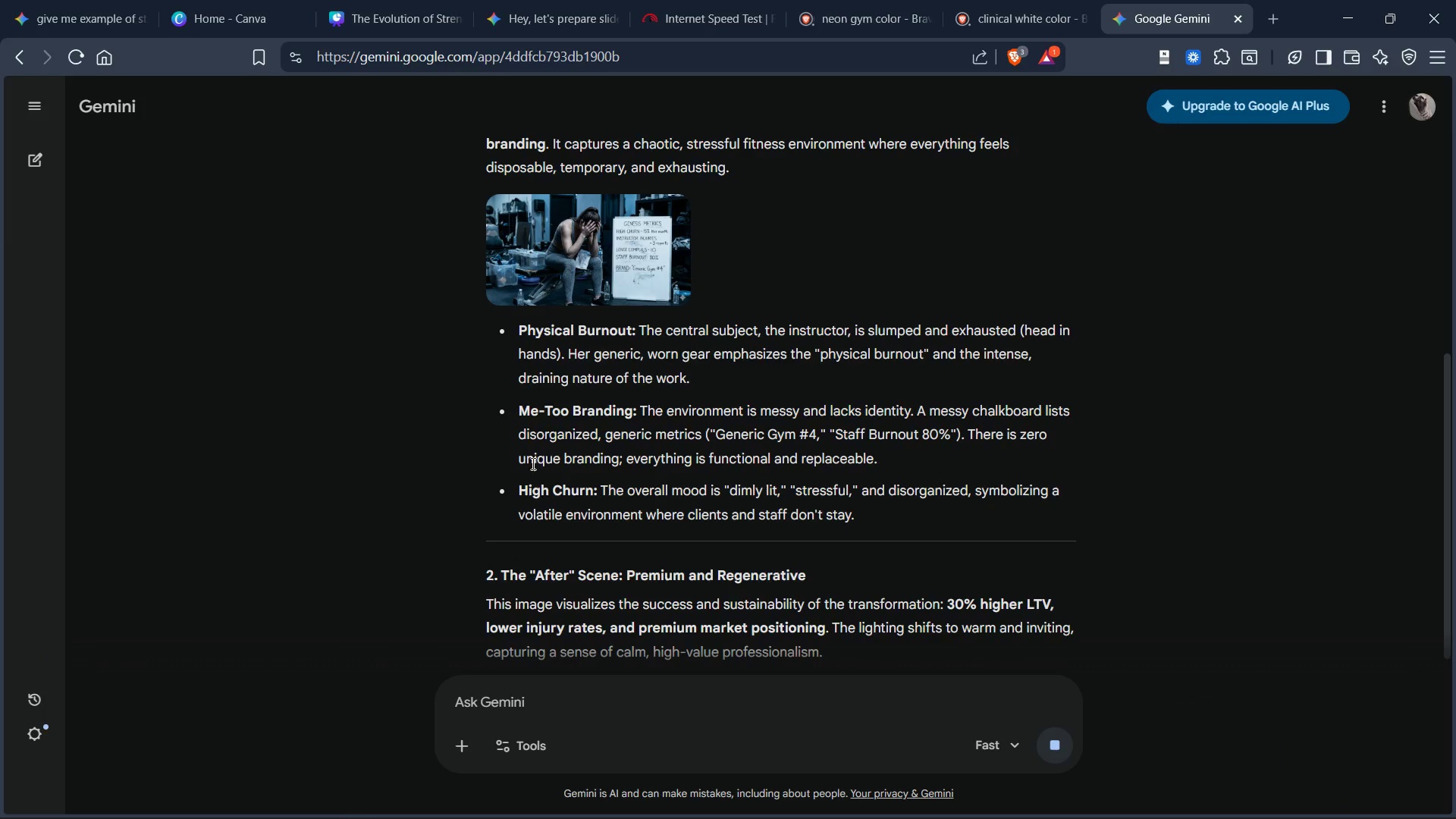 
scroll: coordinate [597, 447], scroll_direction: down, amount: 16.0
 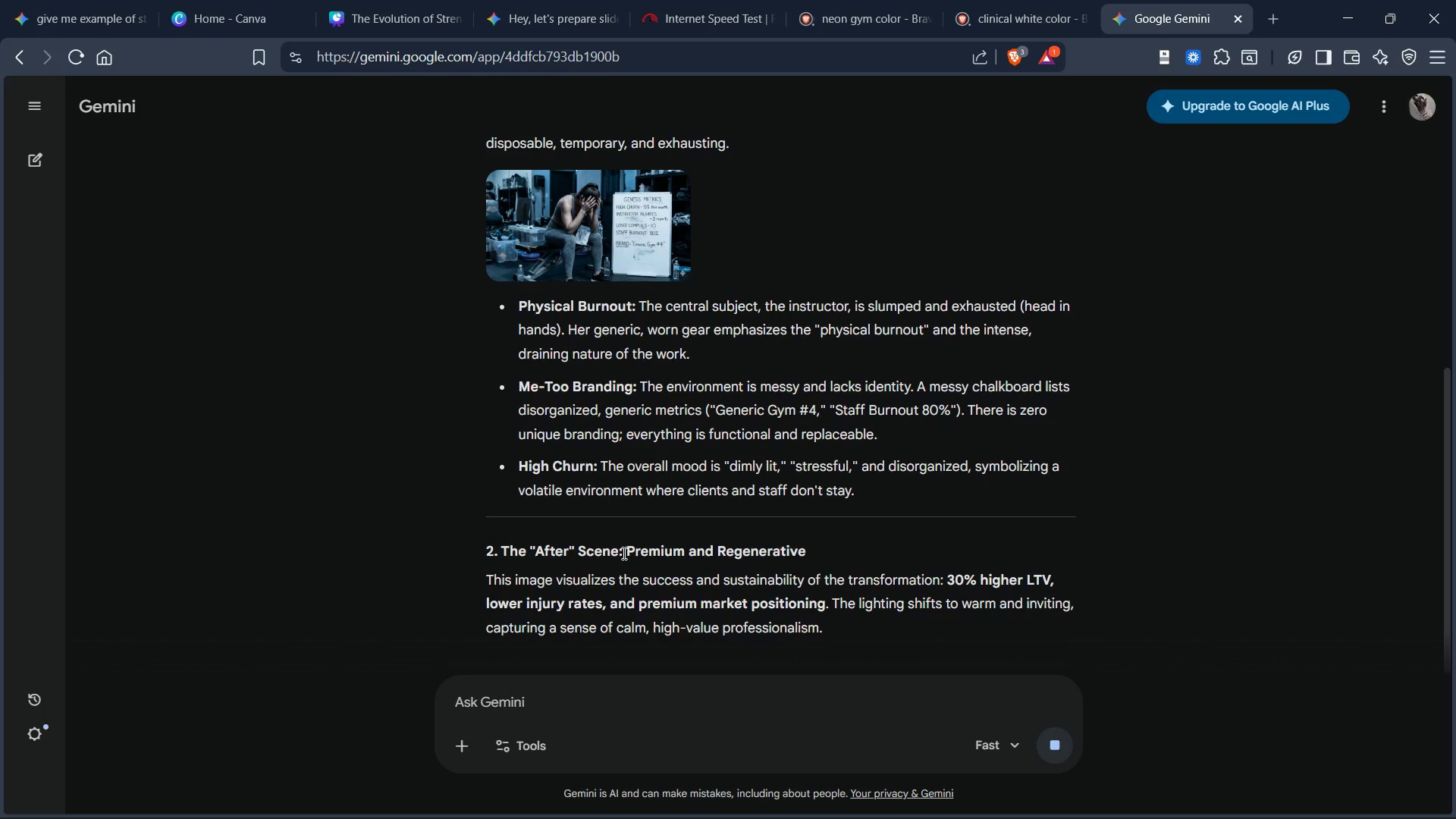 
left_click_drag(start_coordinate=[628, 553], to_coordinate=[808, 553])
 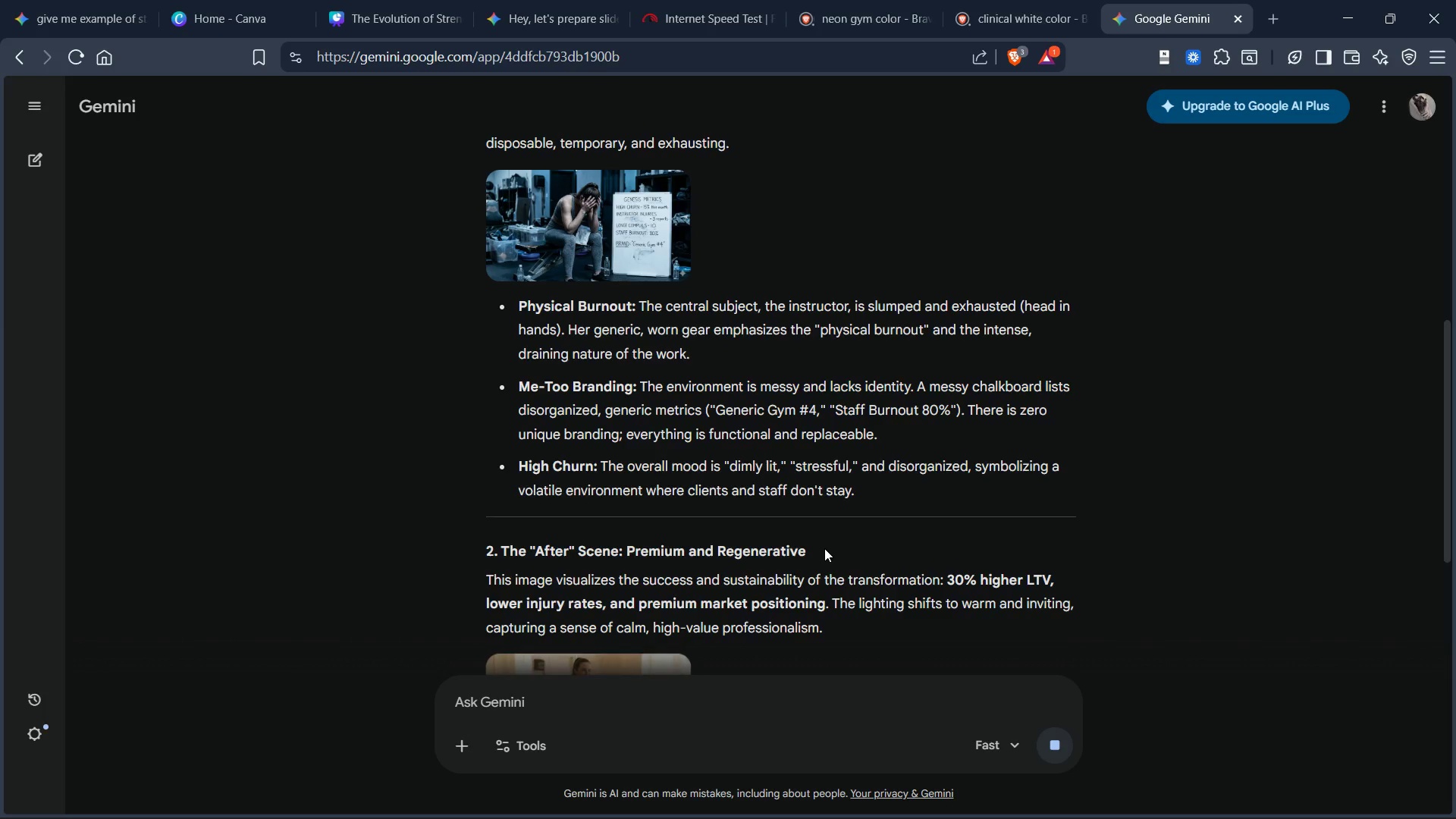 
left_click([824, 548])
 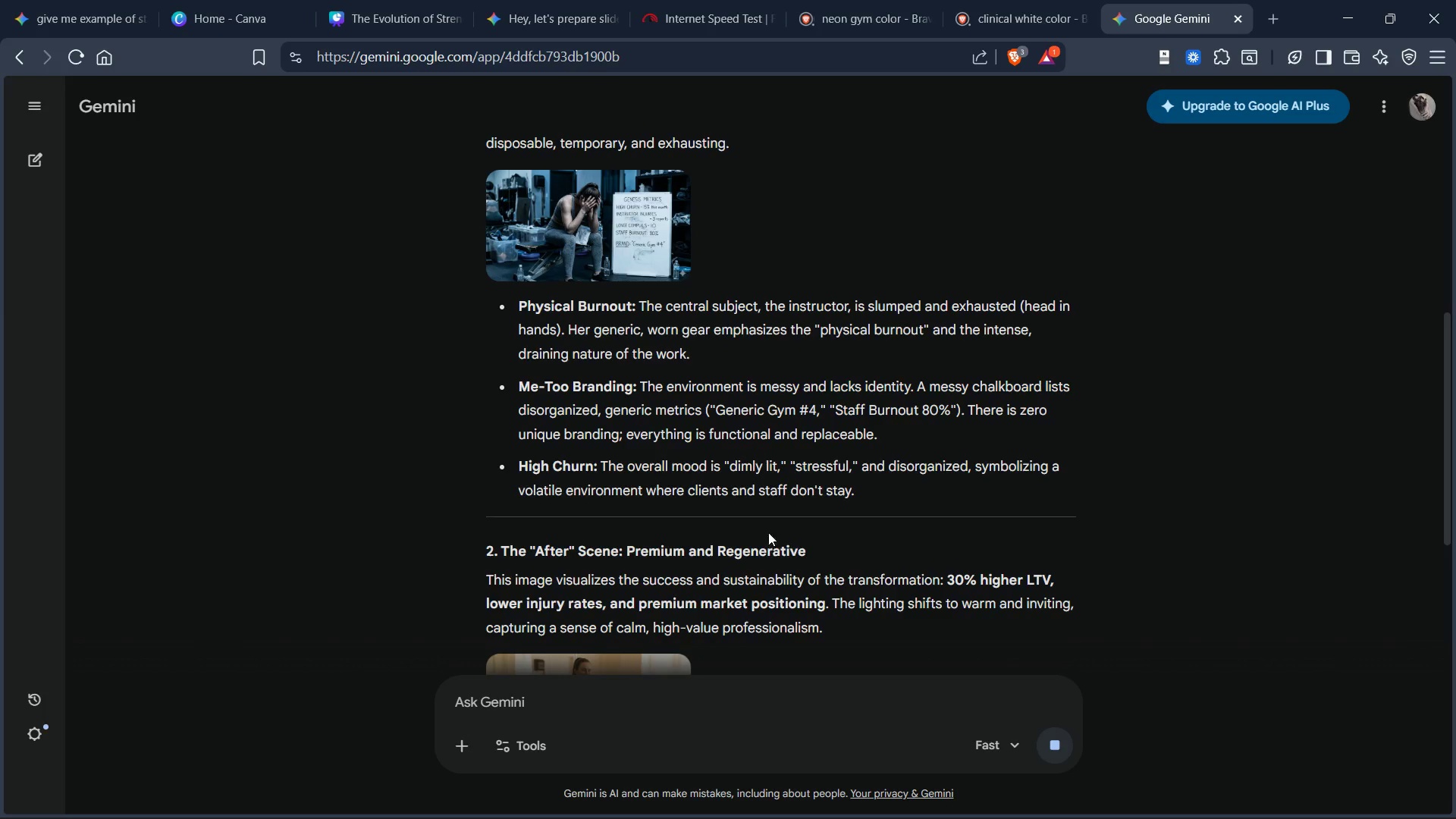 
scroll: coordinate [764, 464], scroll_direction: down, amount: 10.0
 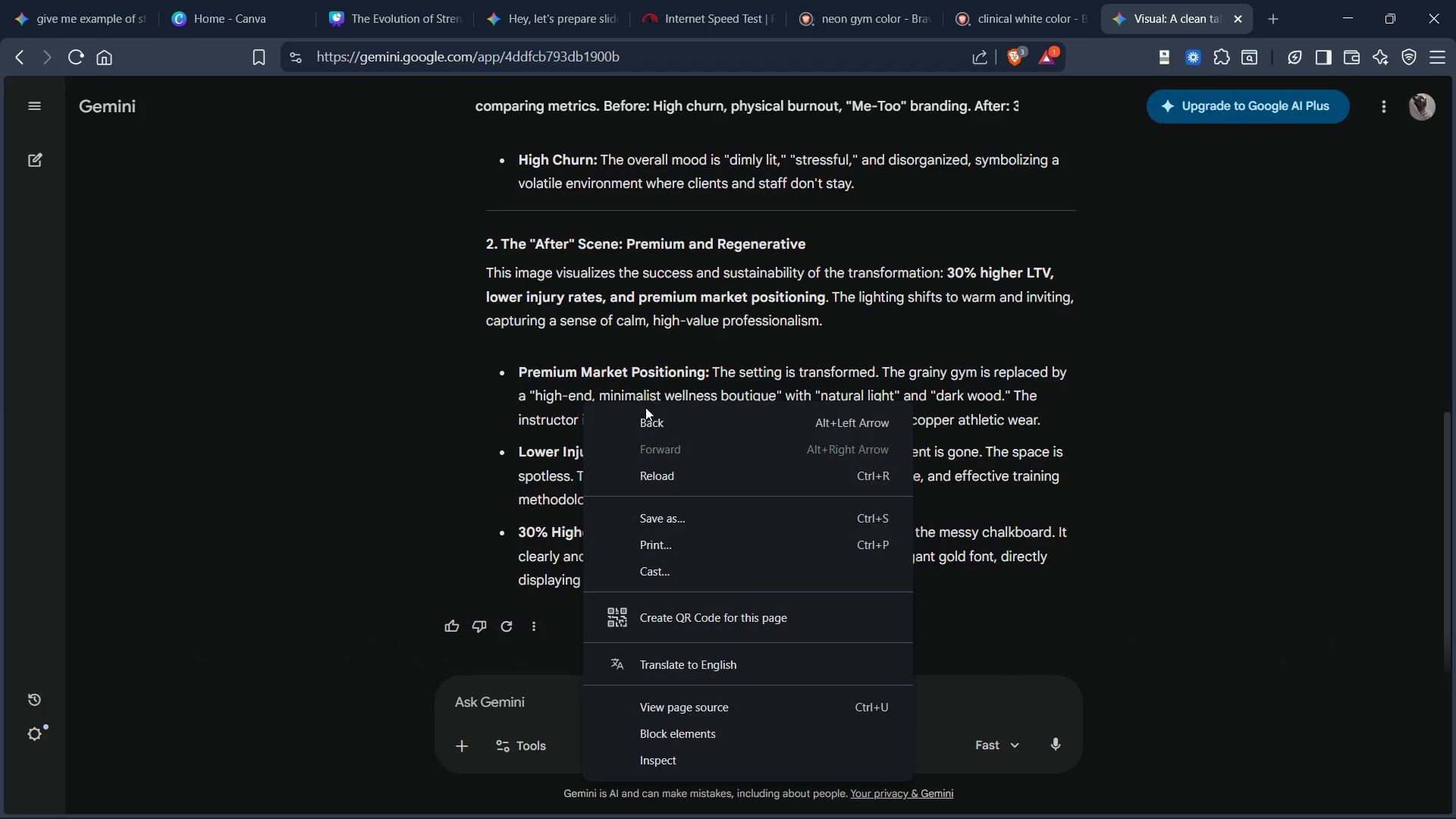 
left_click([429, 428])
 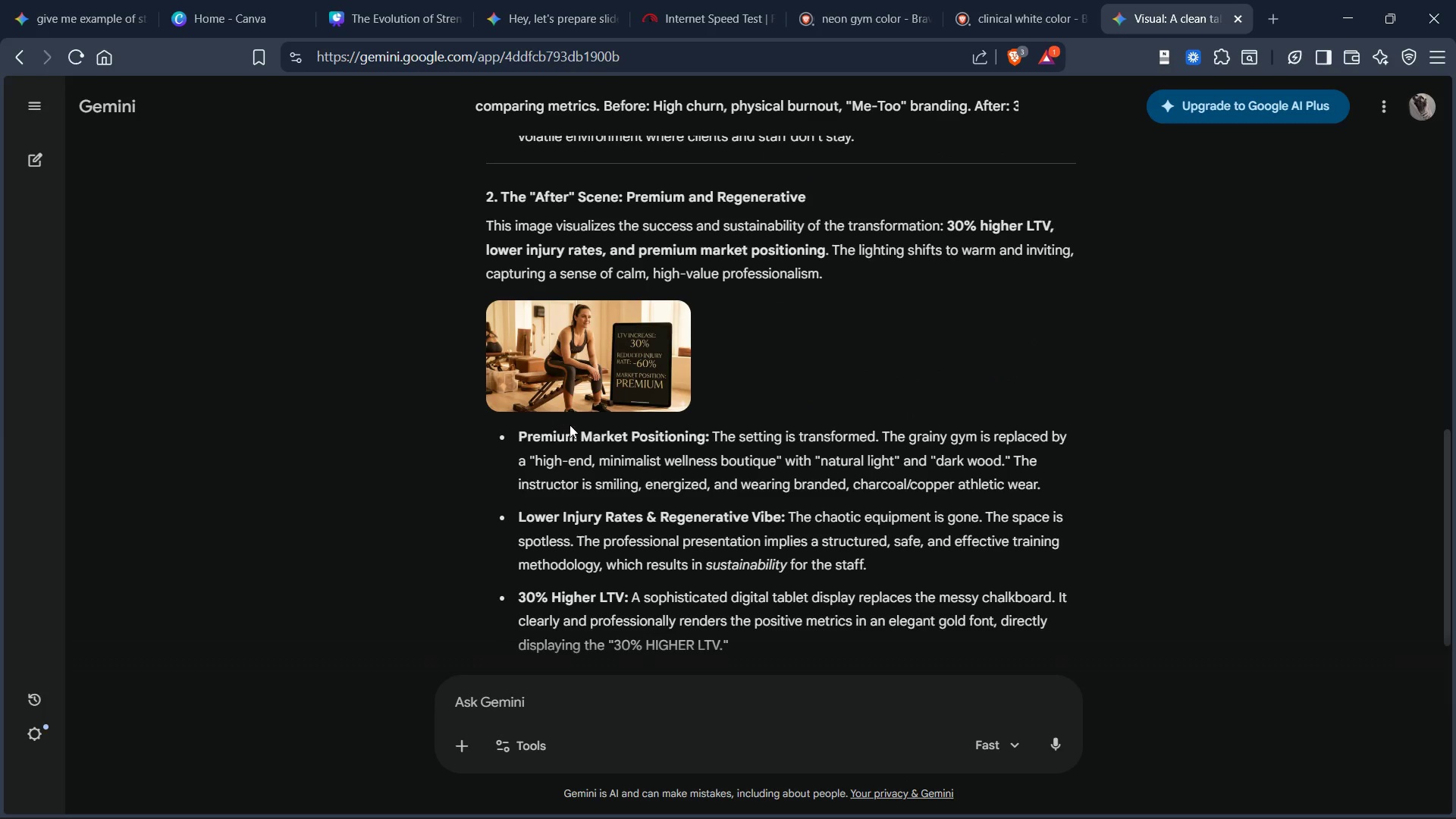 
scroll: coordinate [572, 425], scroll_direction: up, amount: 1.0
 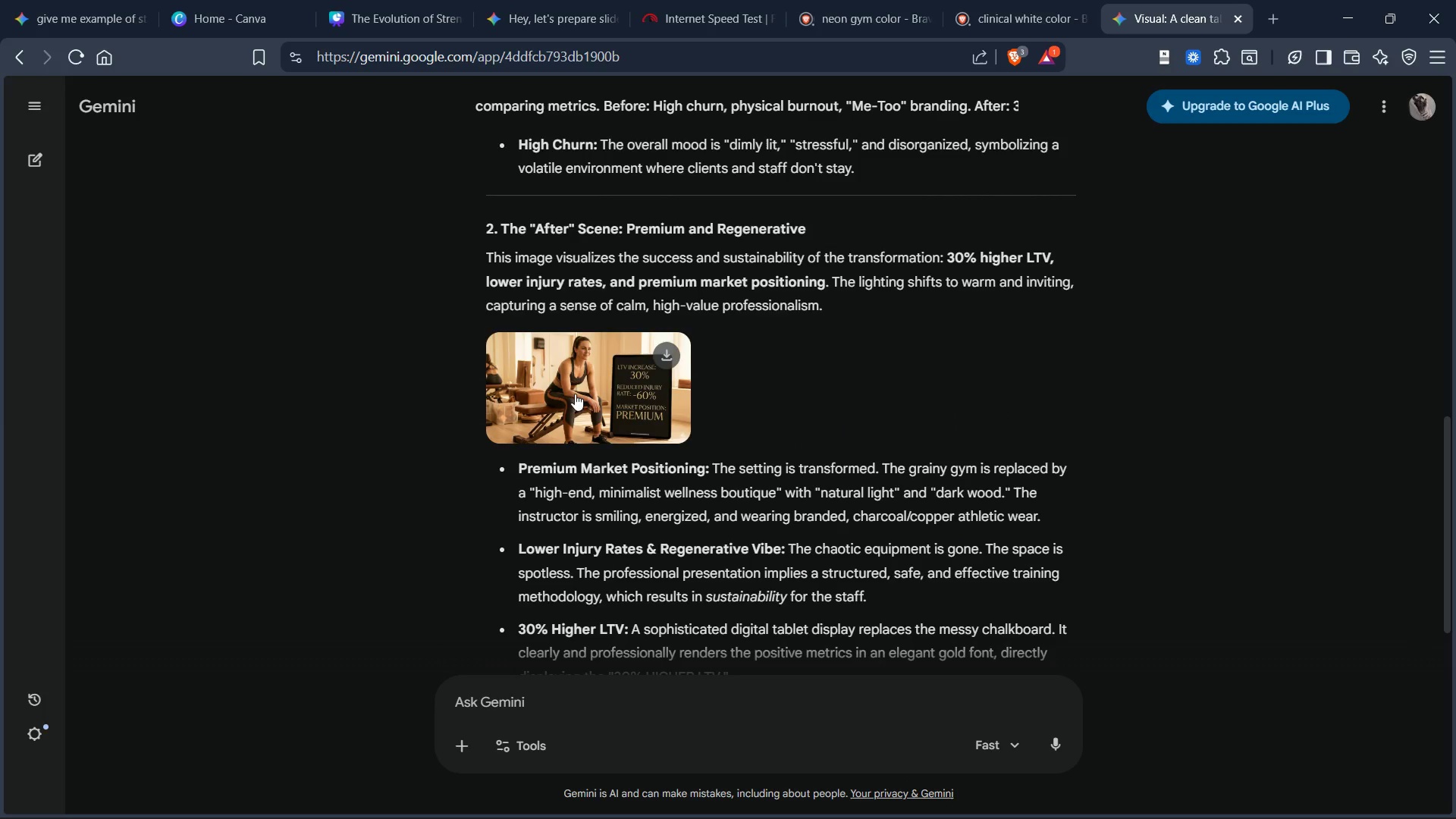 
right_click([576, 390])
 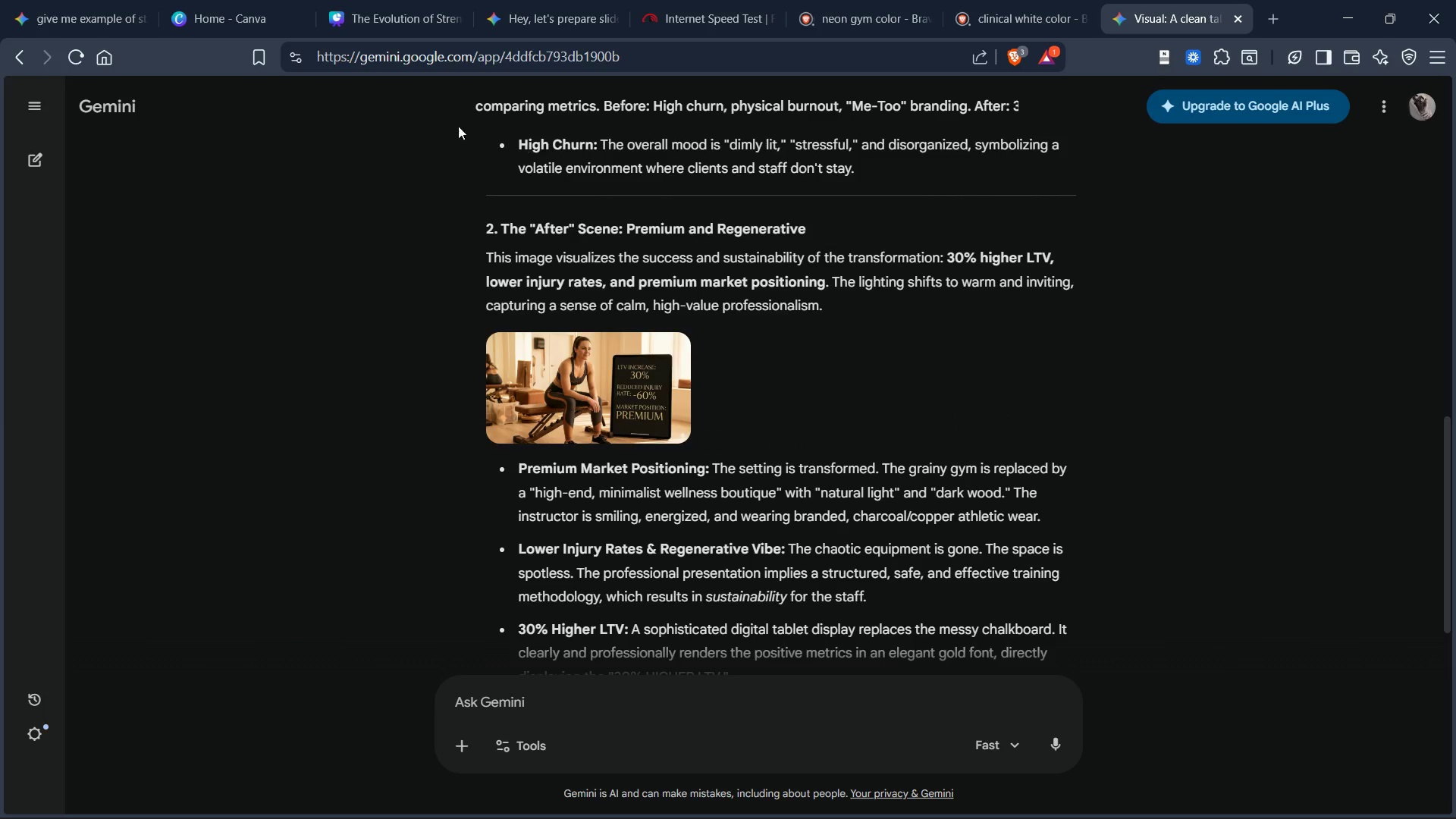 
left_click([348, 18])
 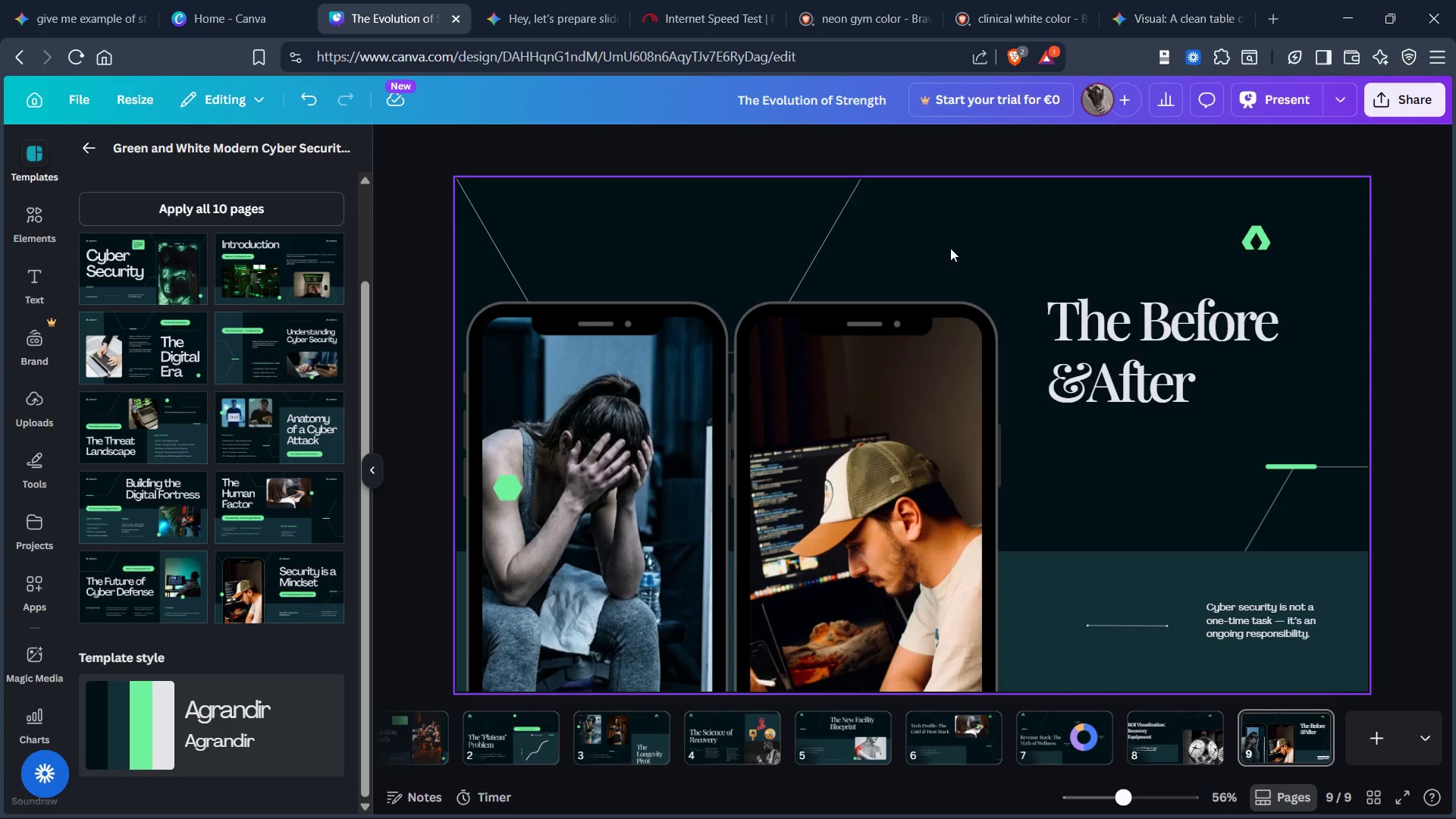 
left_click([959, 246])
 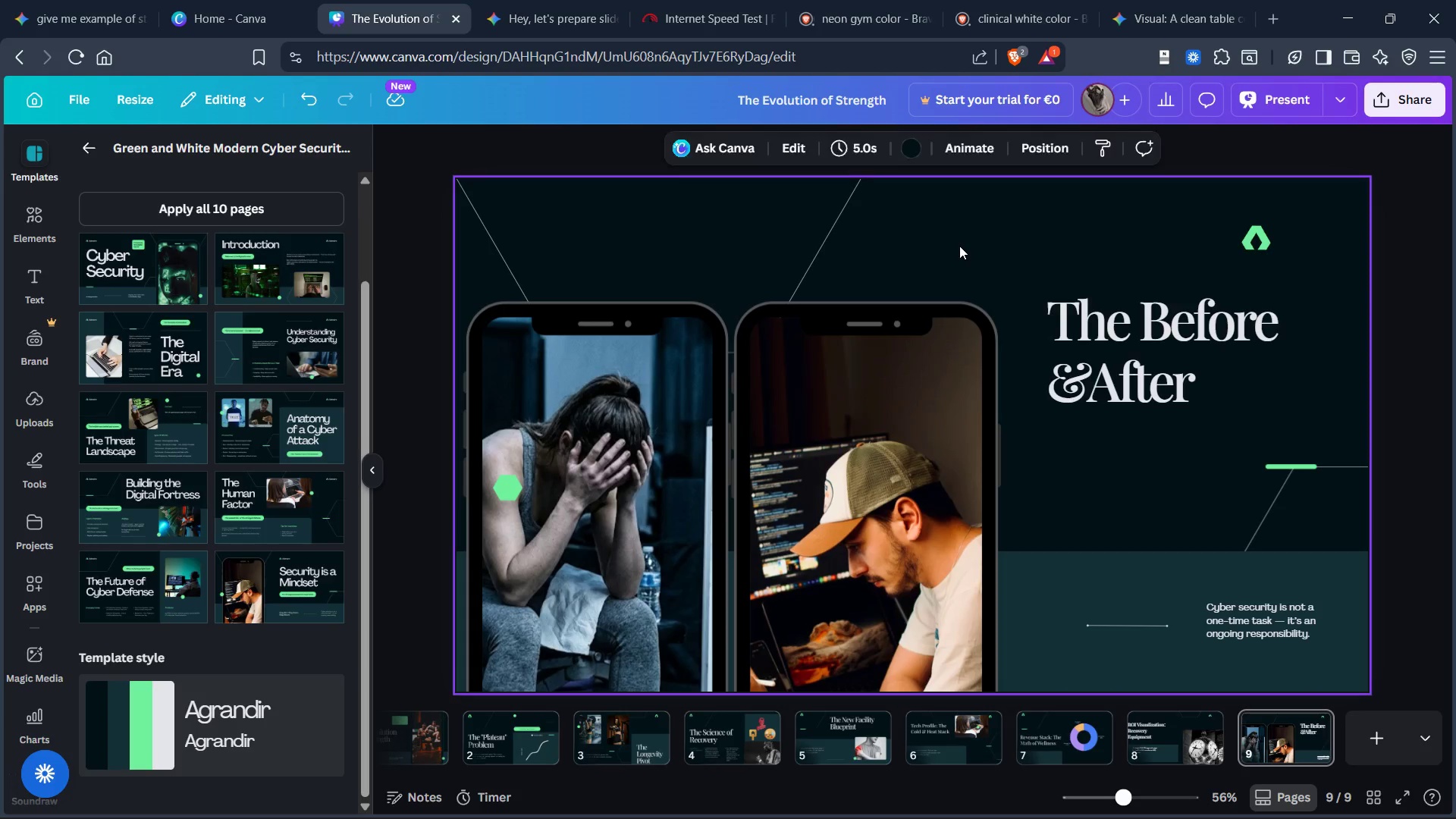 
key(Control+V)
 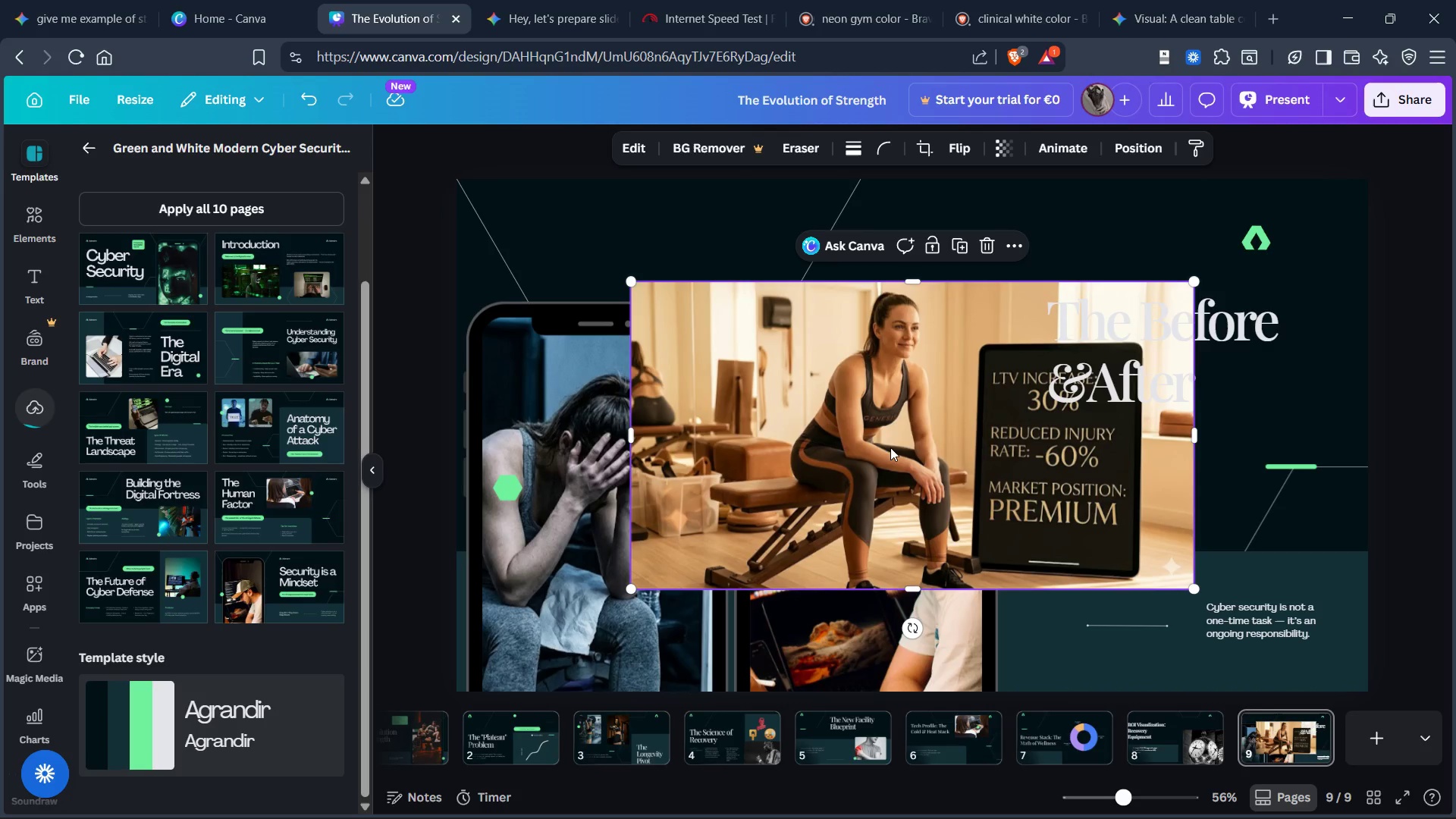 
left_click_drag(start_coordinate=[902, 403], to_coordinate=[892, 507])
 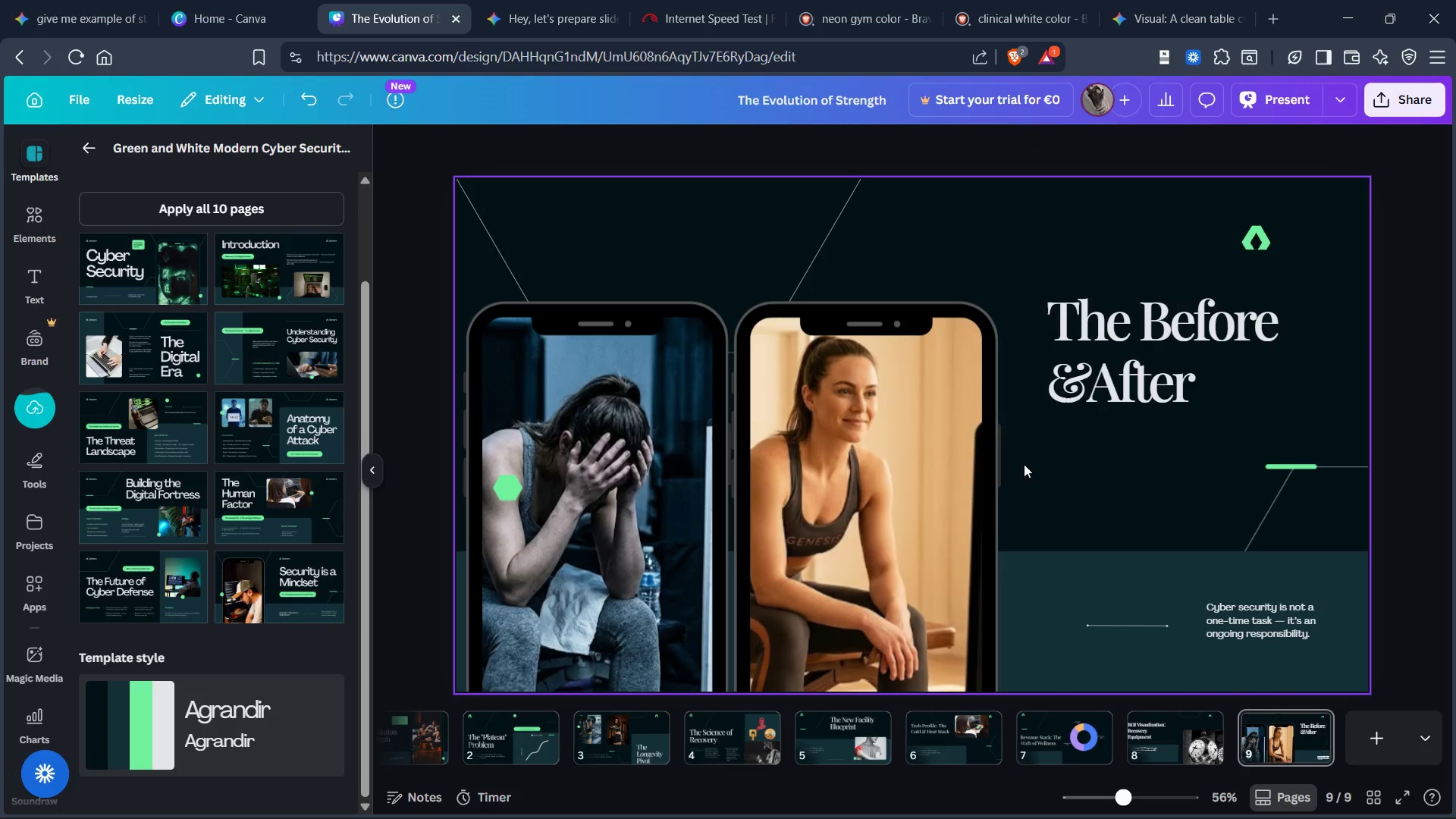 
scroll: coordinate [696, 316], scroll_direction: down, amount: 15.0
 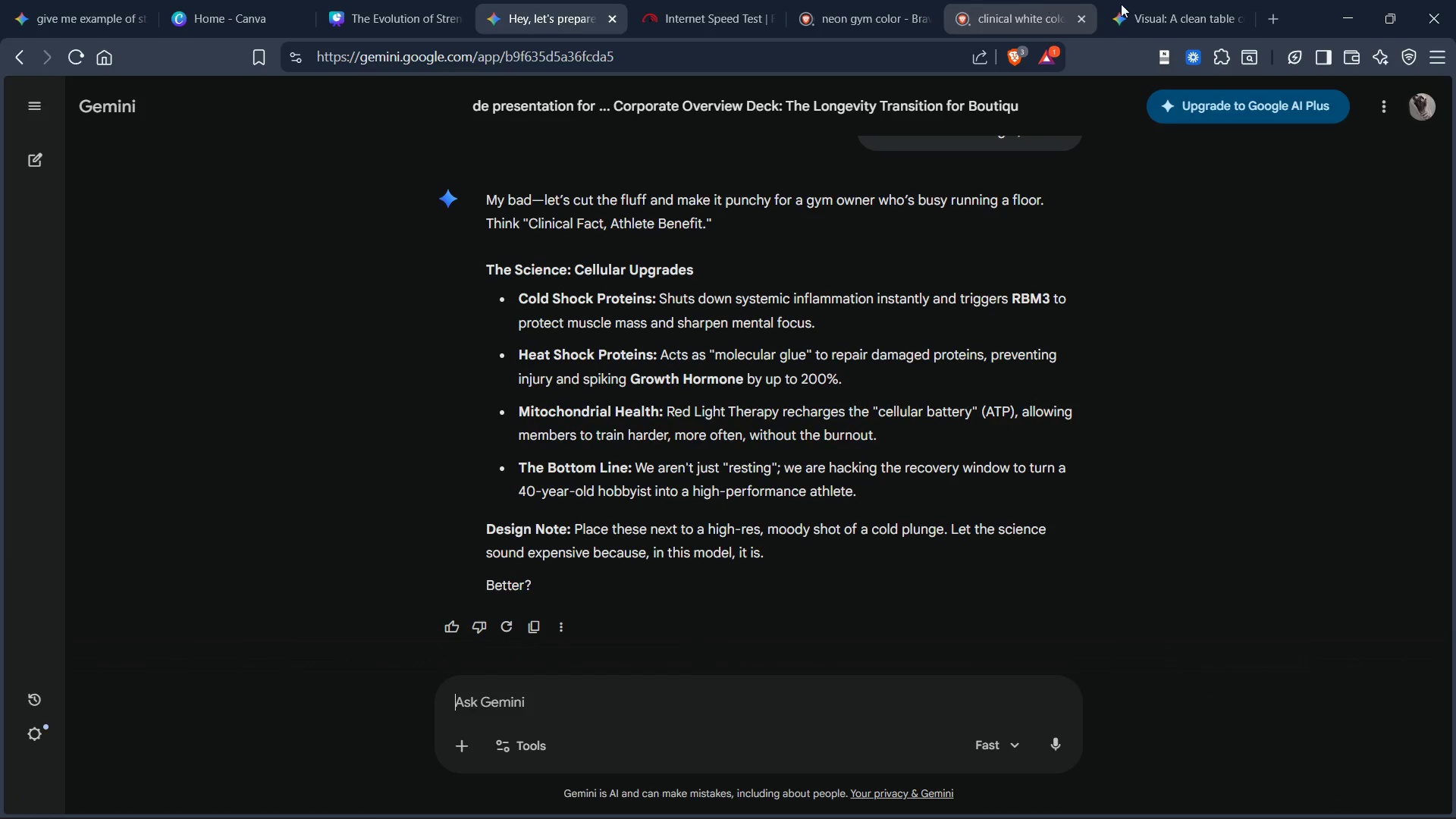 
left_click([1157, 8])
 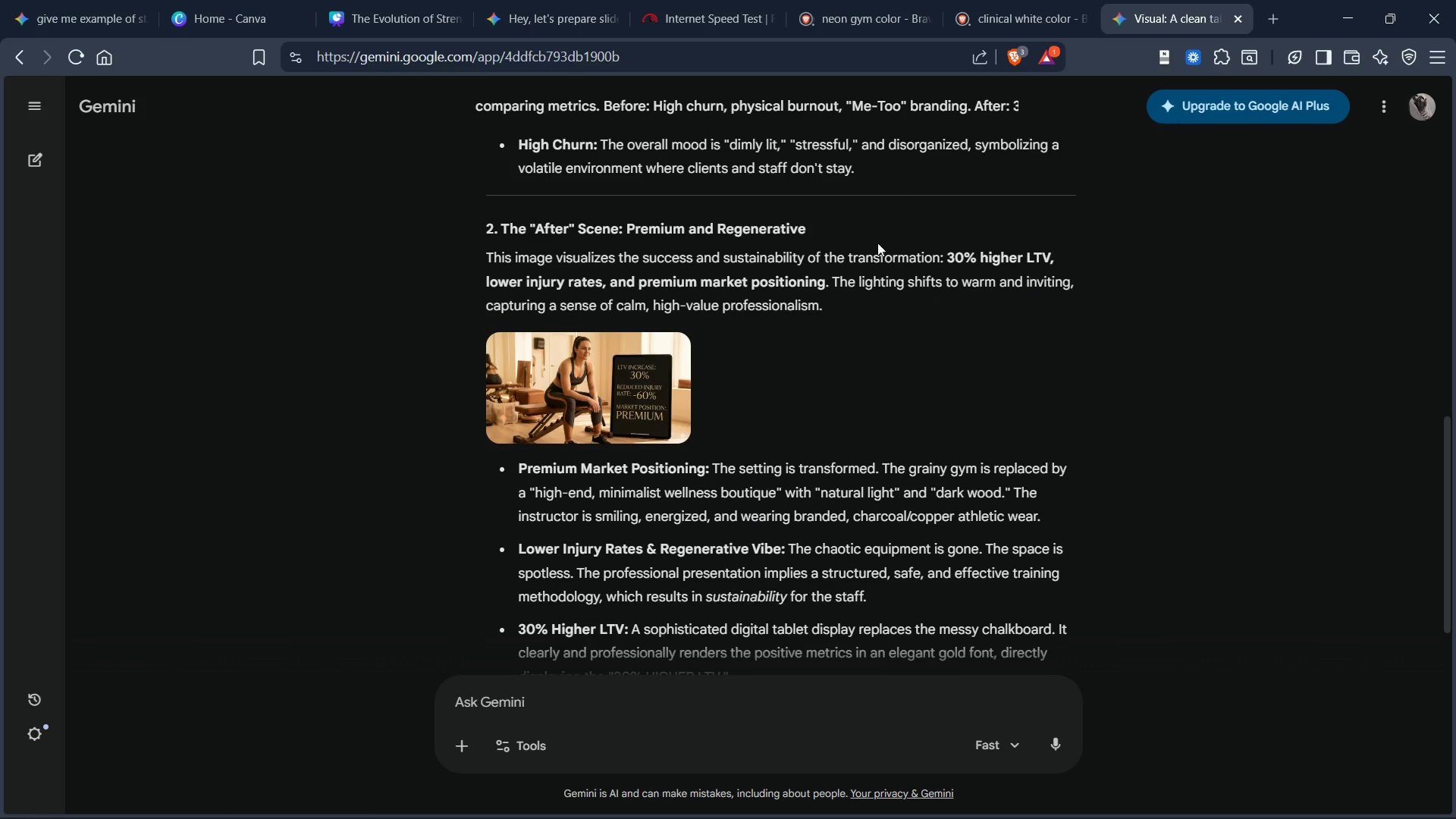 
scroll: coordinate [792, 338], scroll_direction: down, amount: 11.0
 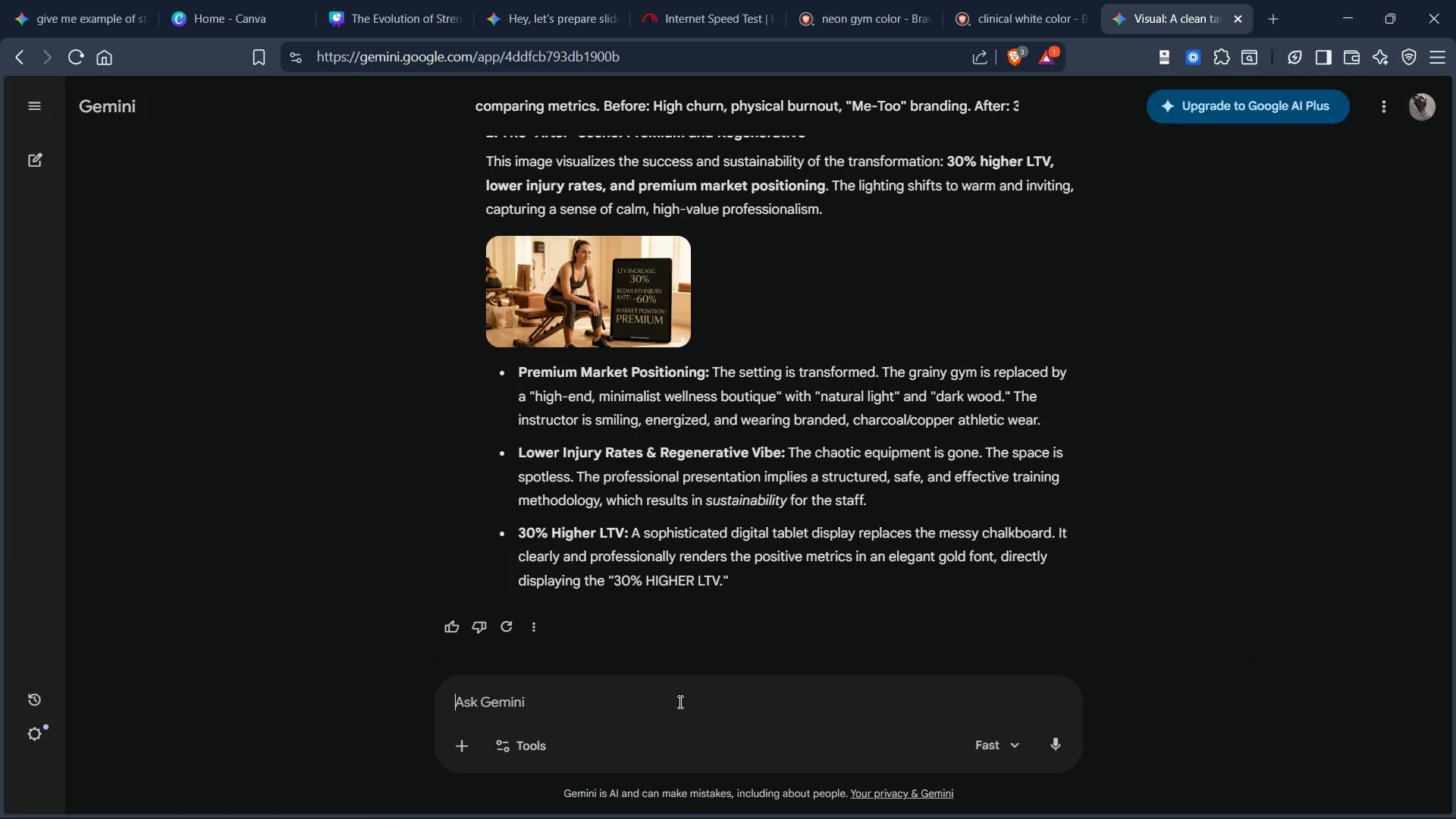 
type(a brief note on these )
 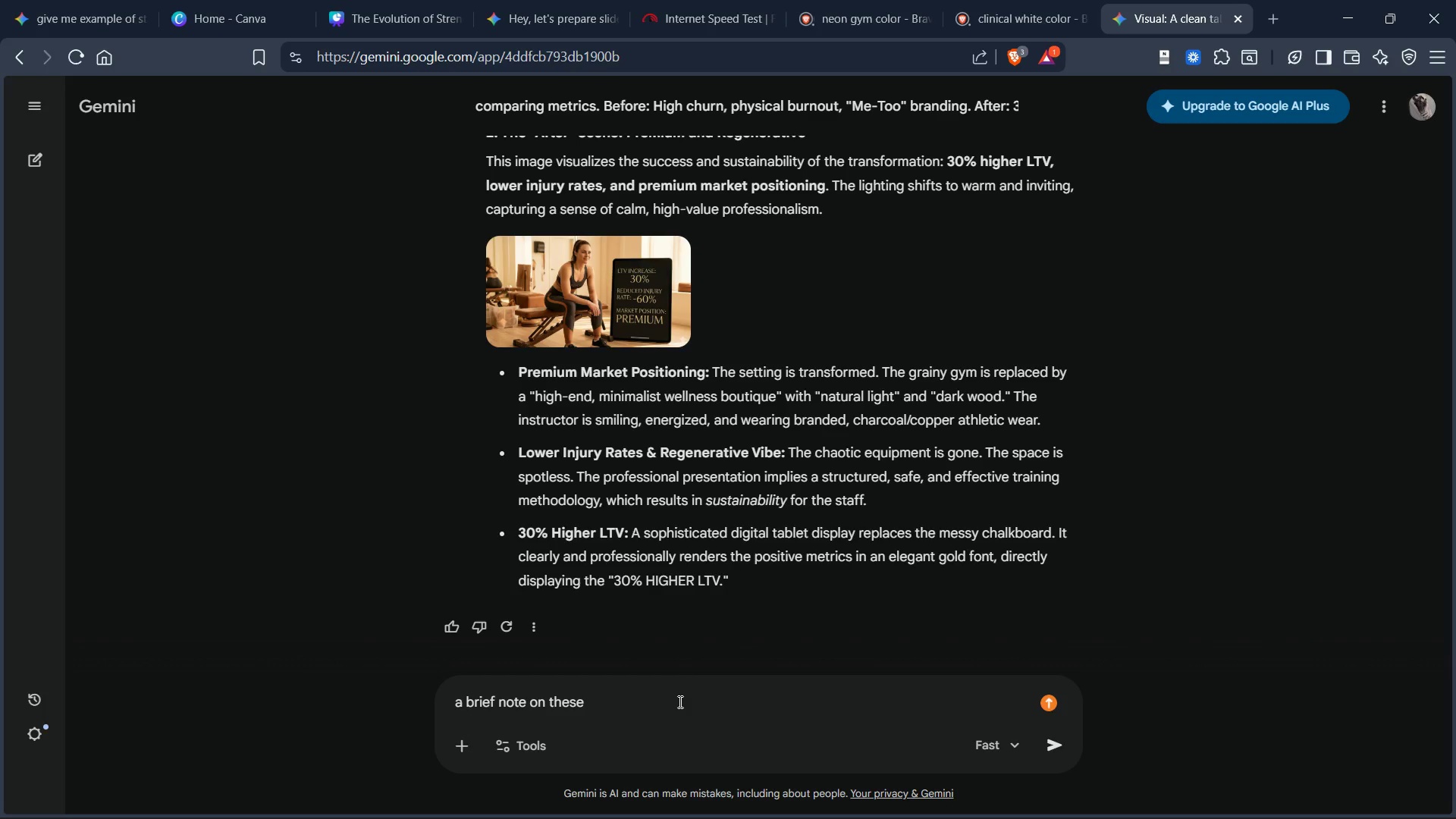 
key(Control+ControlLeft)
 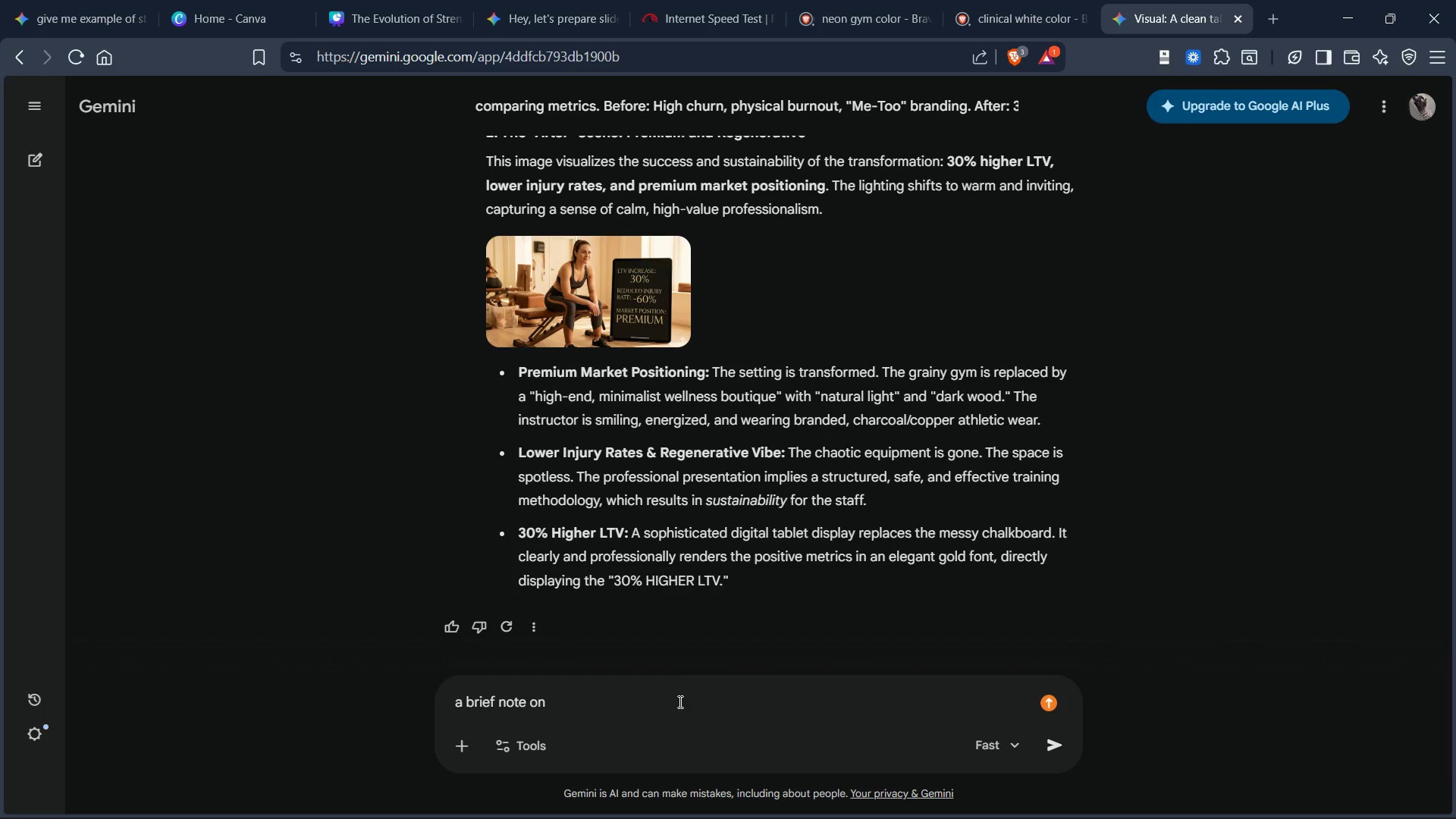 
key(Control+Backspace)
 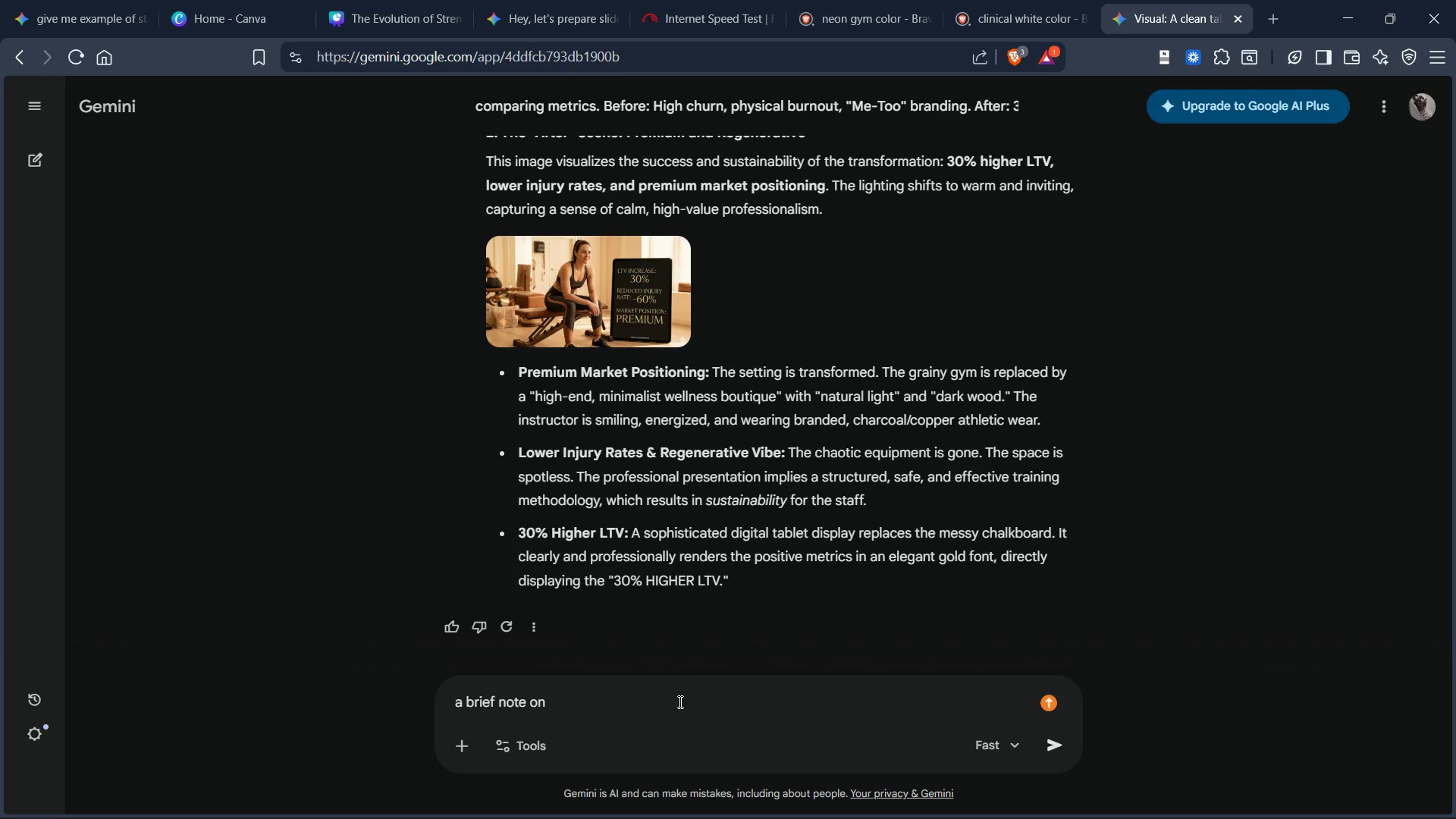 
type(it ... )
 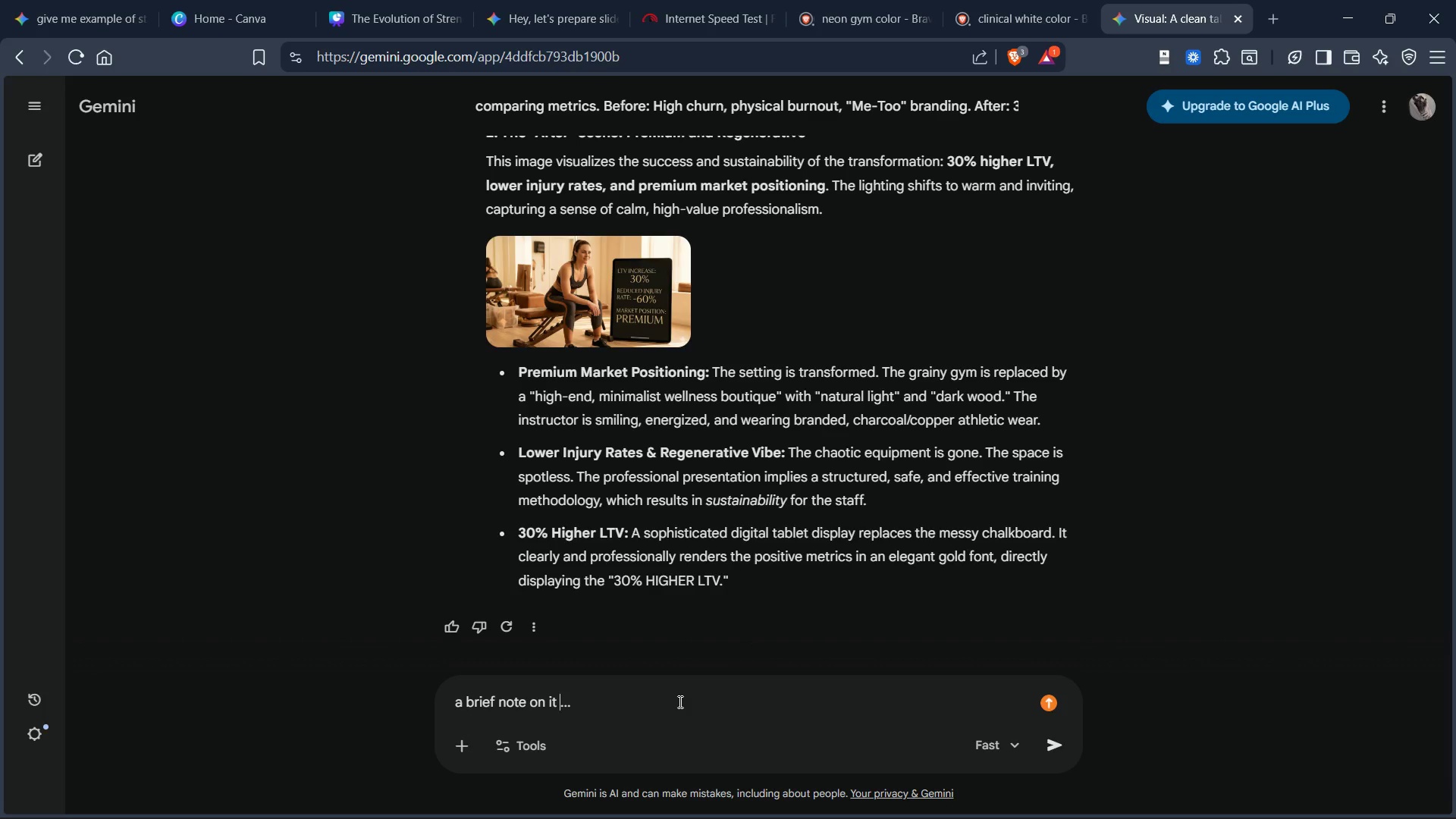 
key(Control+ArrowLeft)
 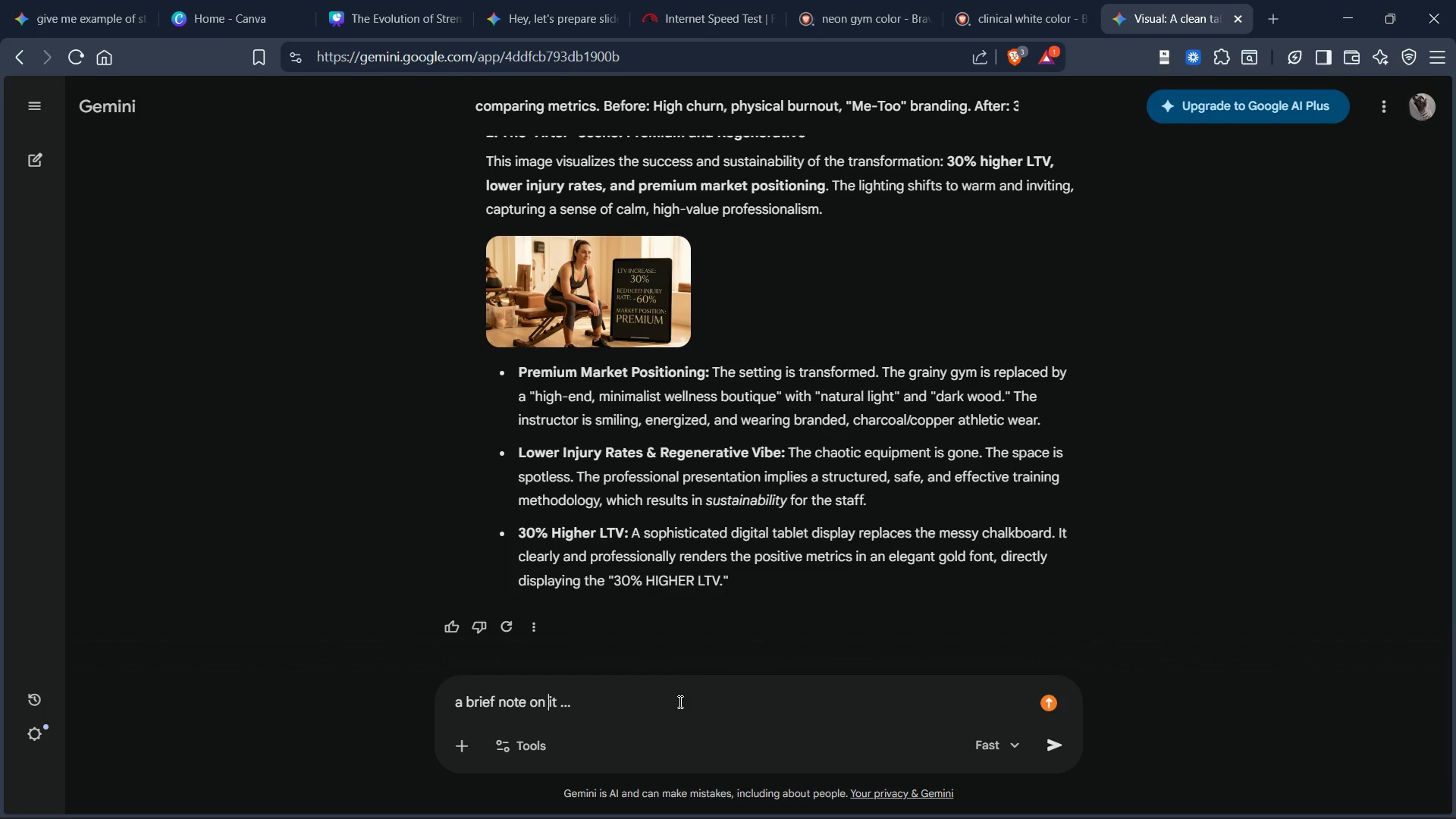 
key(Control+ArrowLeft)
 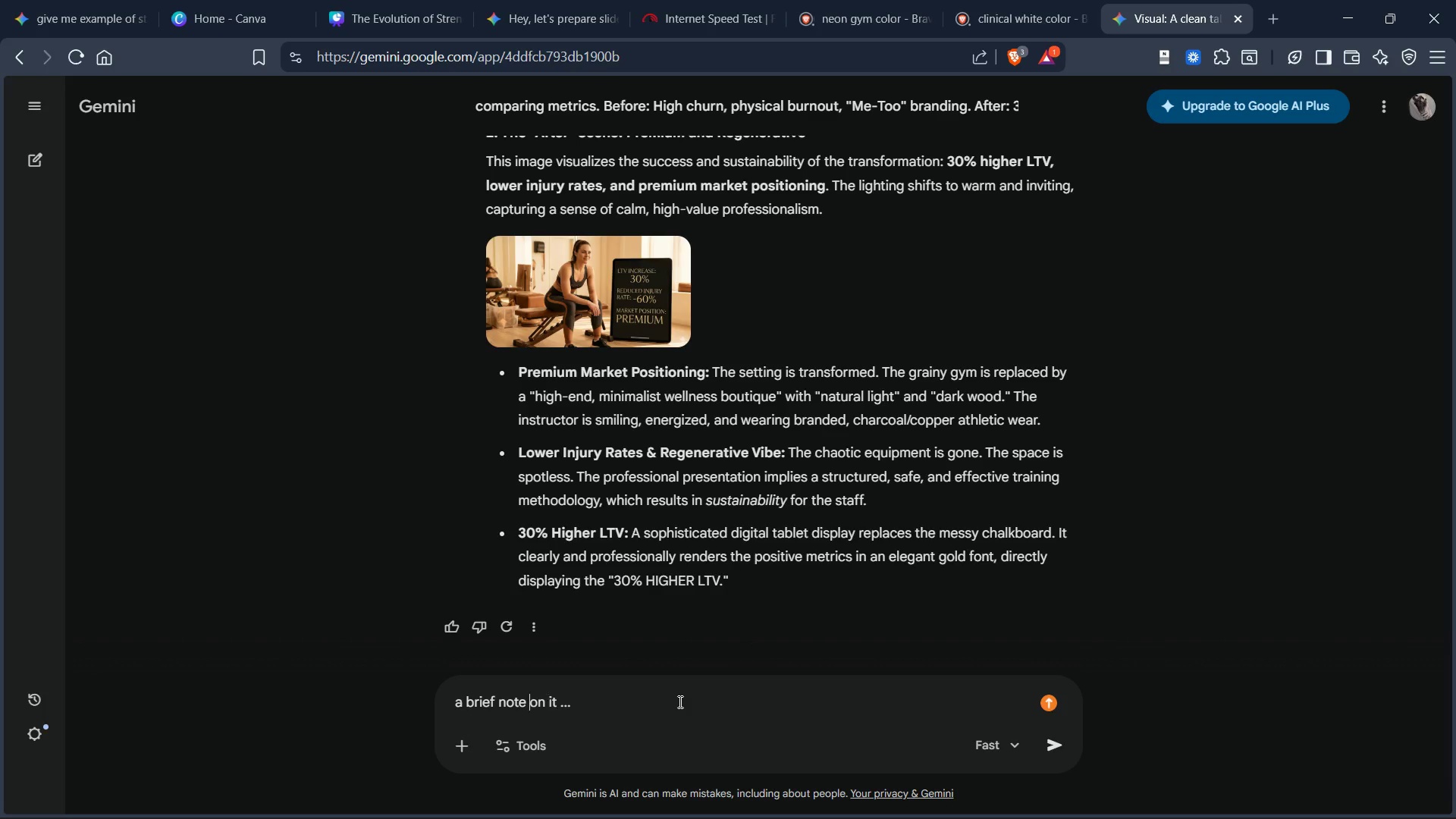 
key(Control+ArrowLeft)
 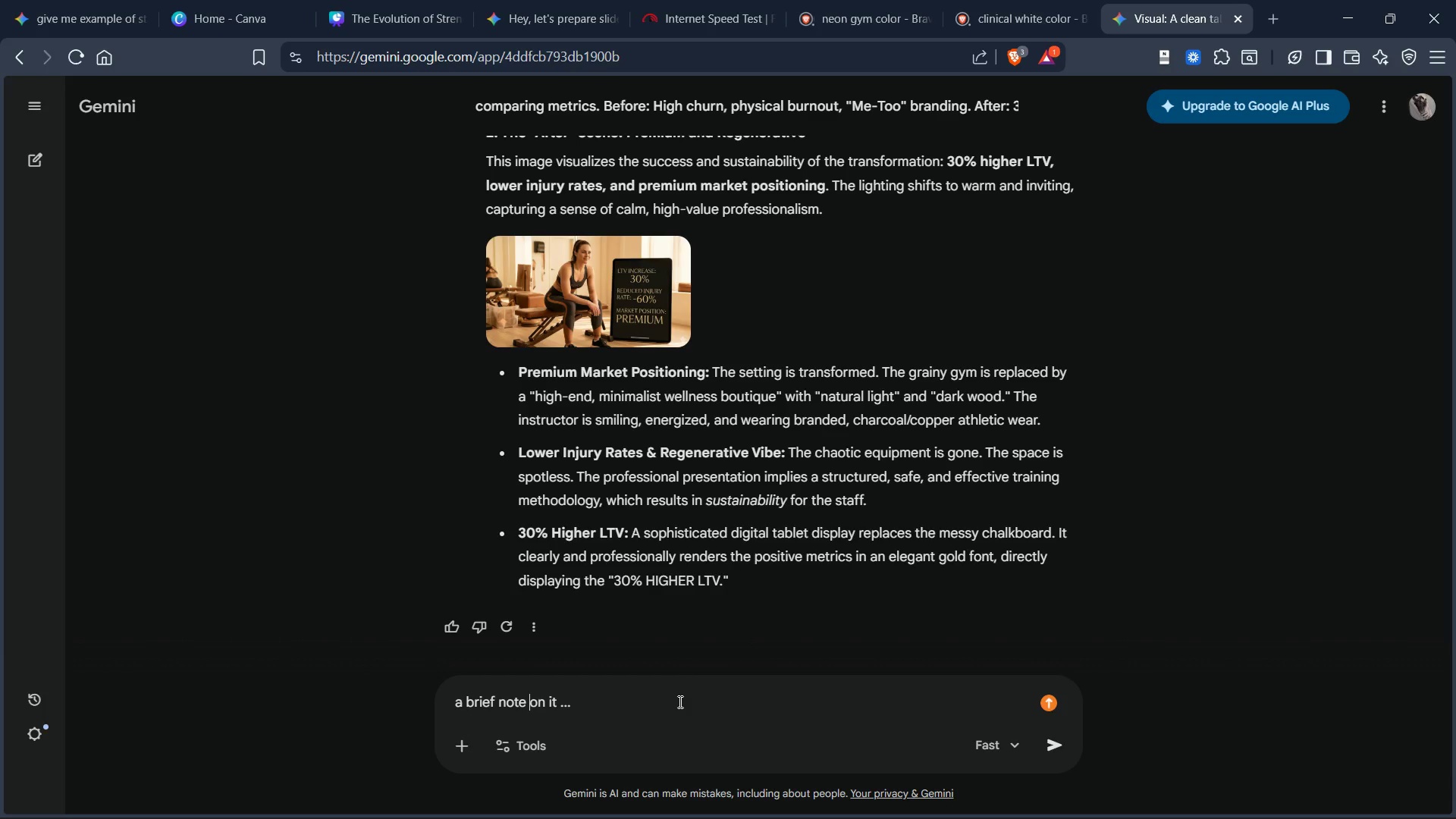 
key(Control+ArrowLeft)
 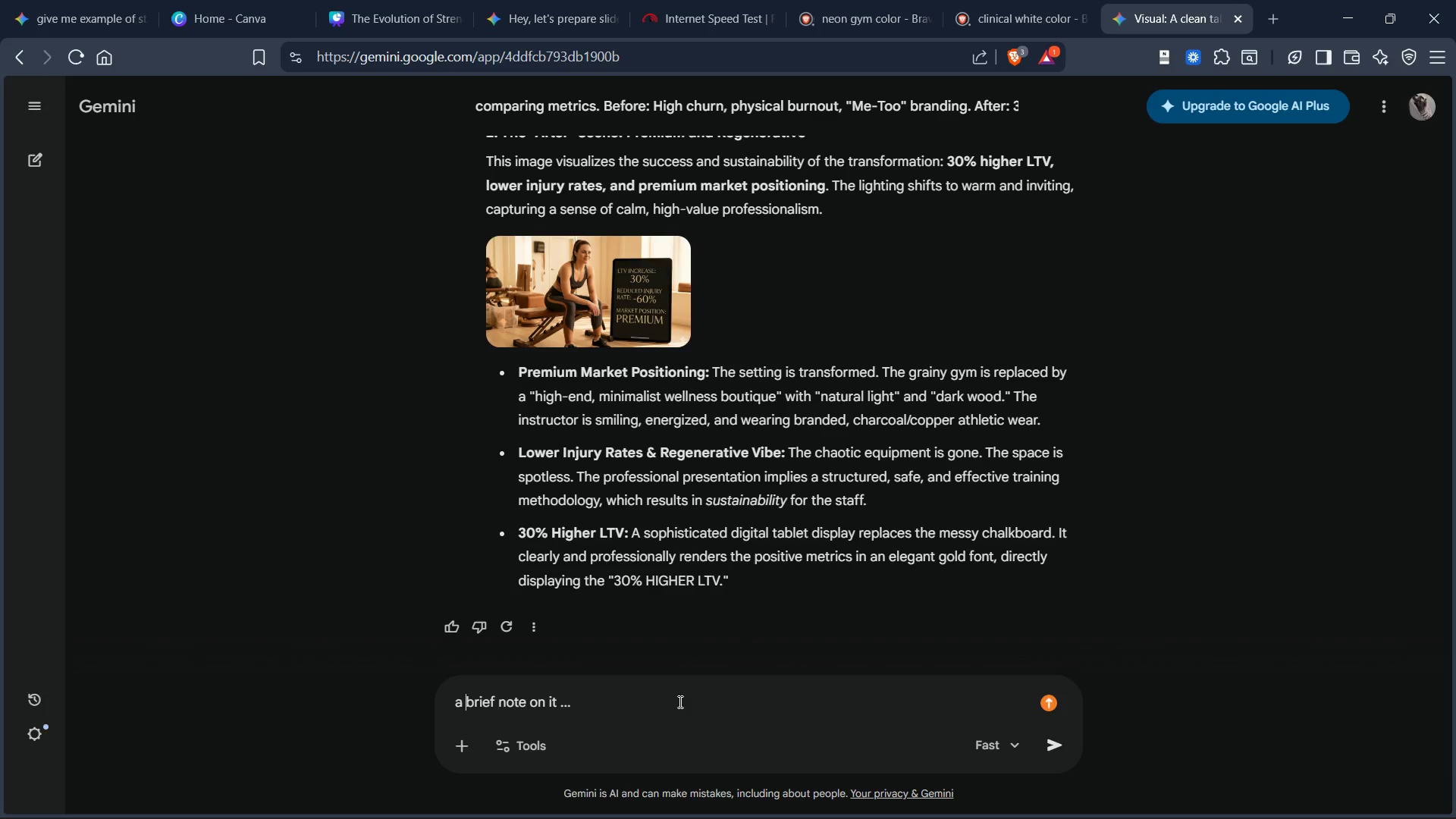 
key(Control+ArrowLeft)
 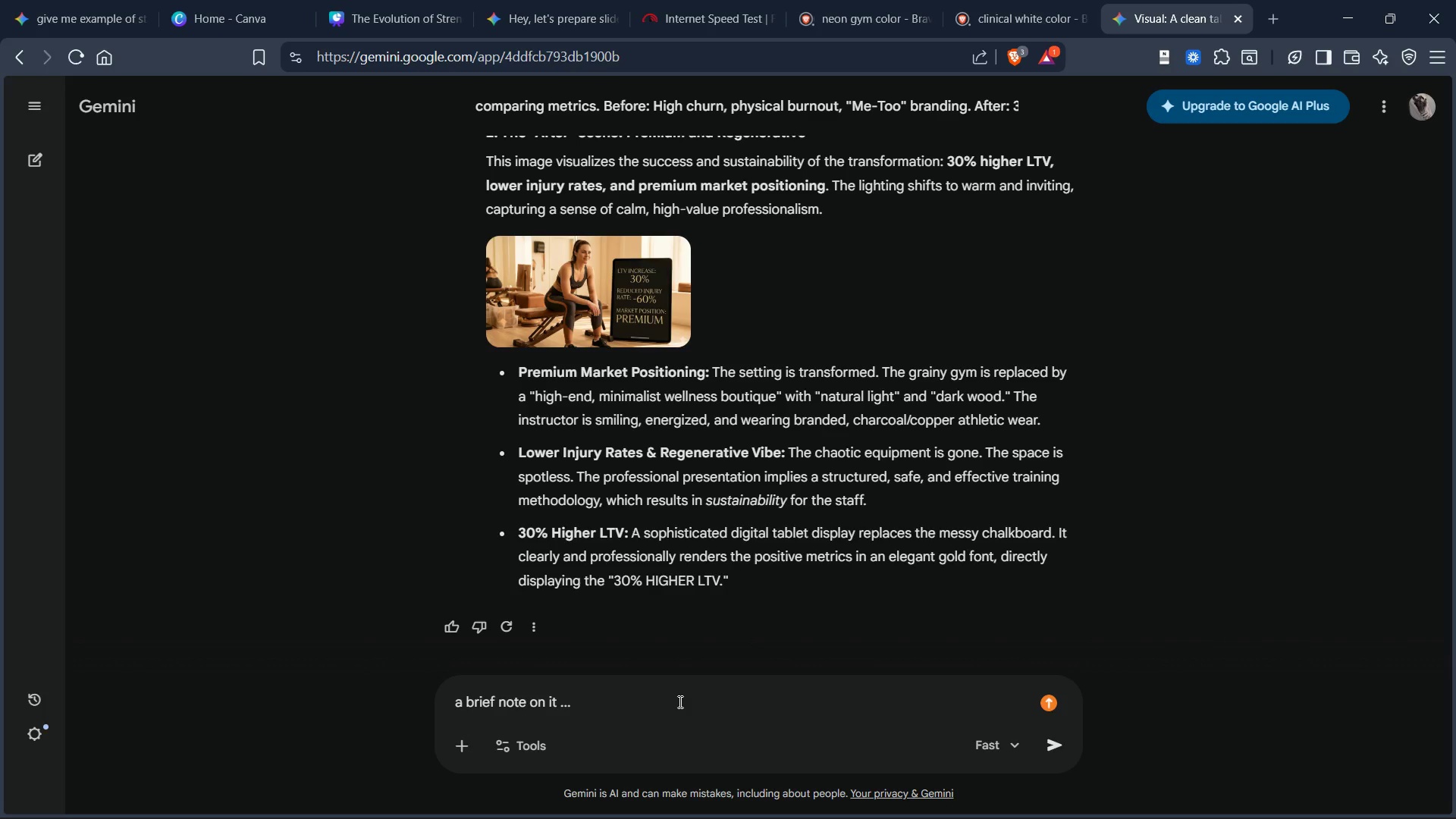 
type(too )
 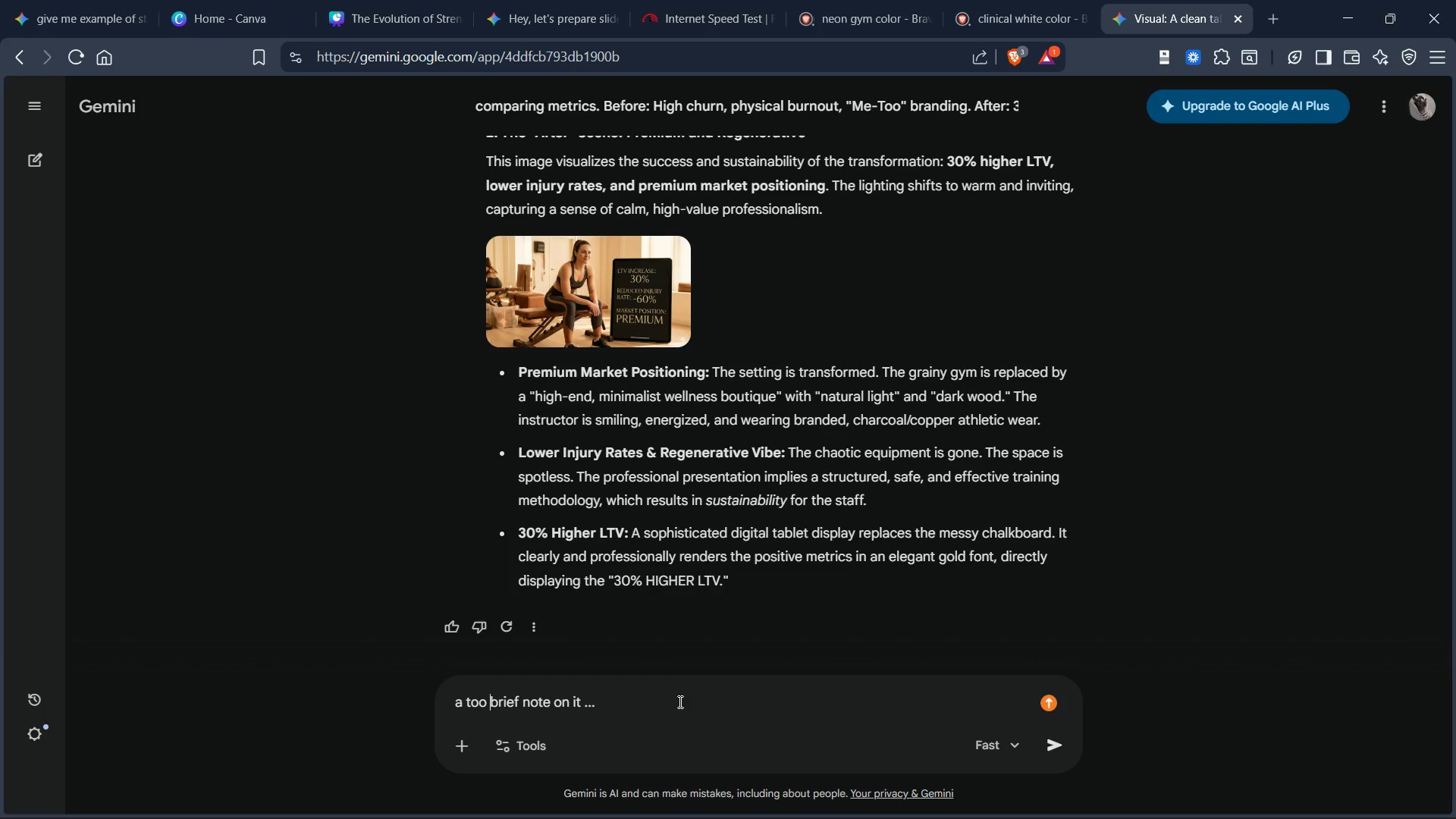 
key(Enter)
 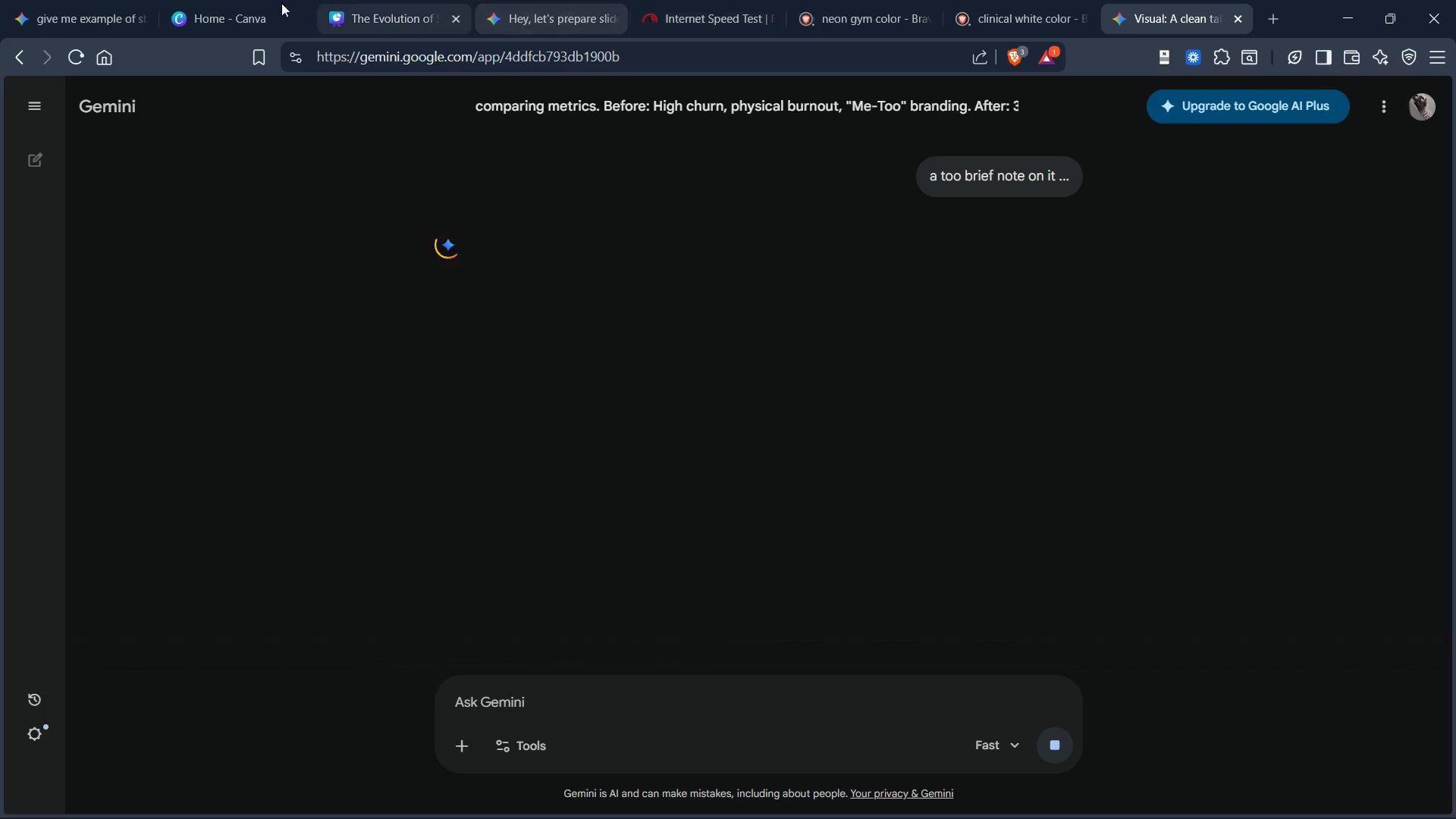 
key(Alt+AltLeft)
 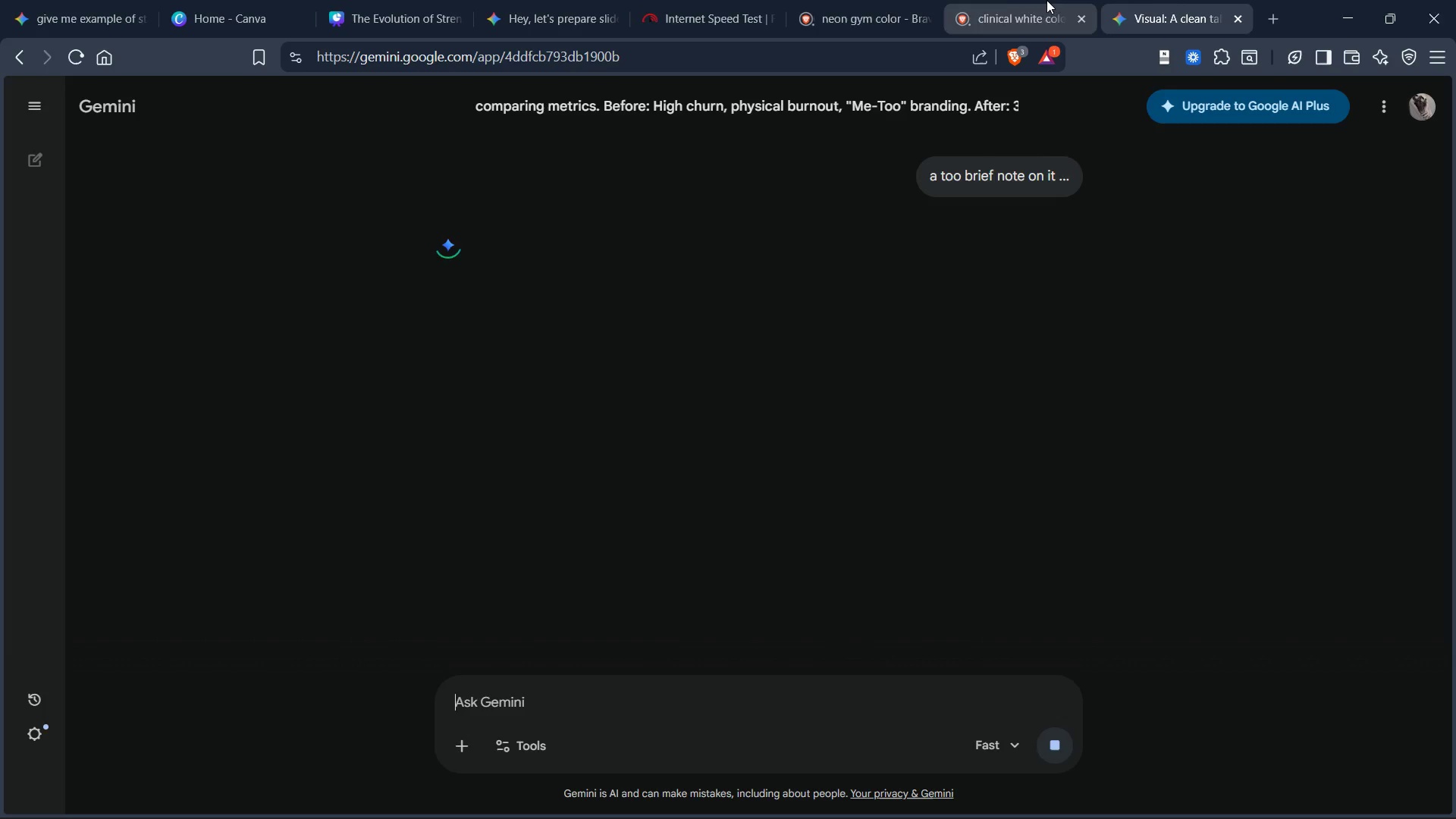 
key(Alt+Tab)